 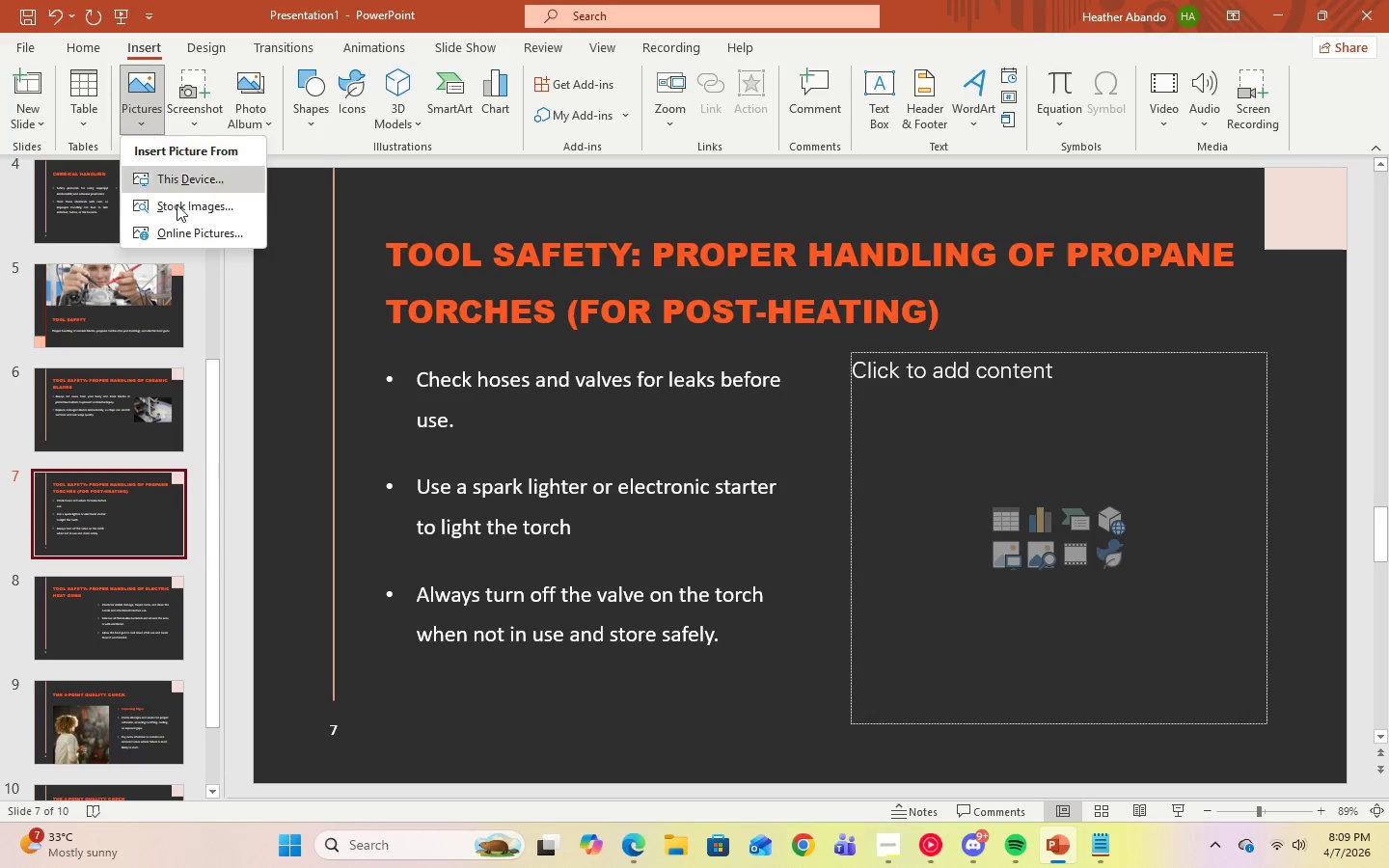 
left_click([184, 236])
 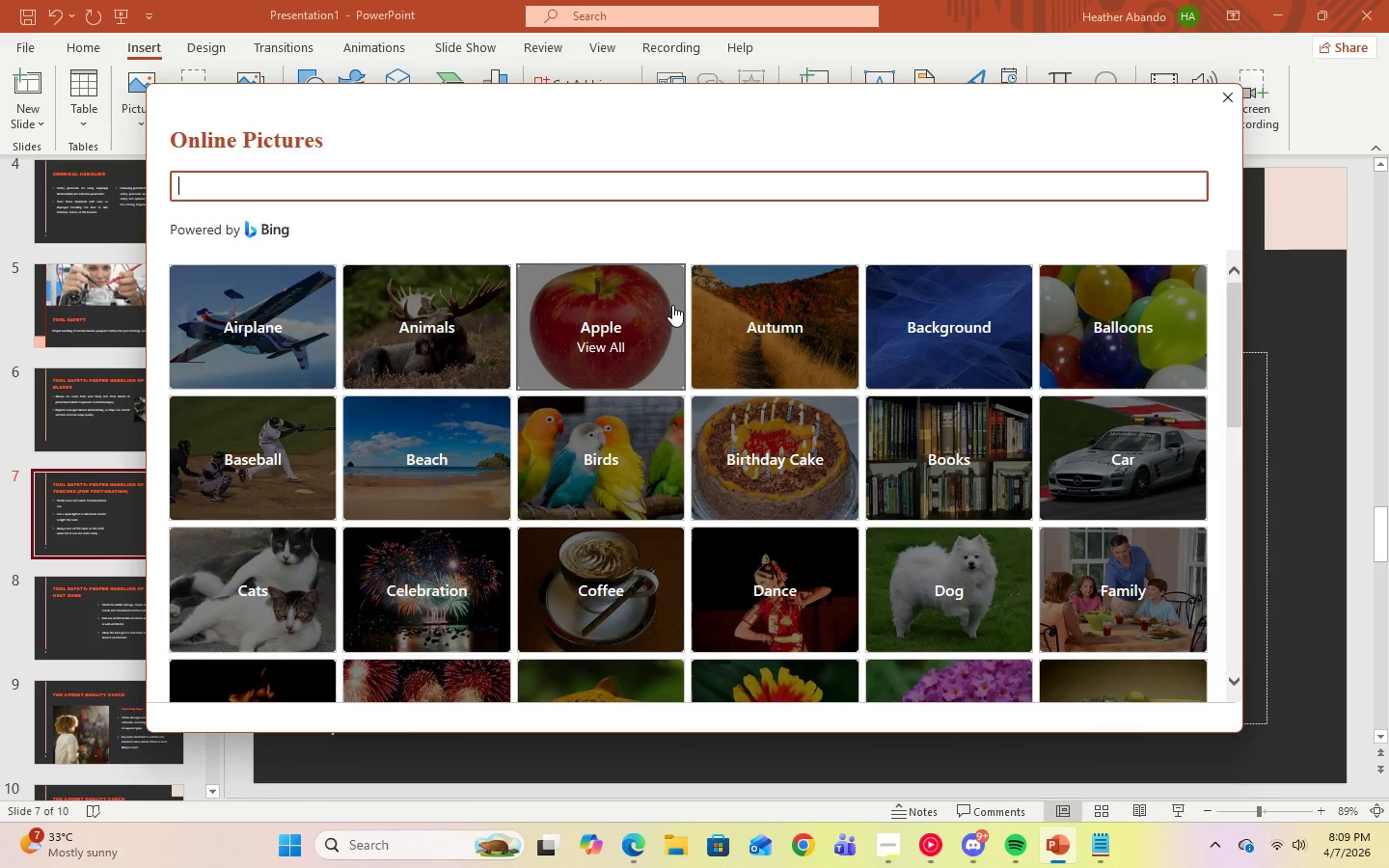 
key(Control+V)
 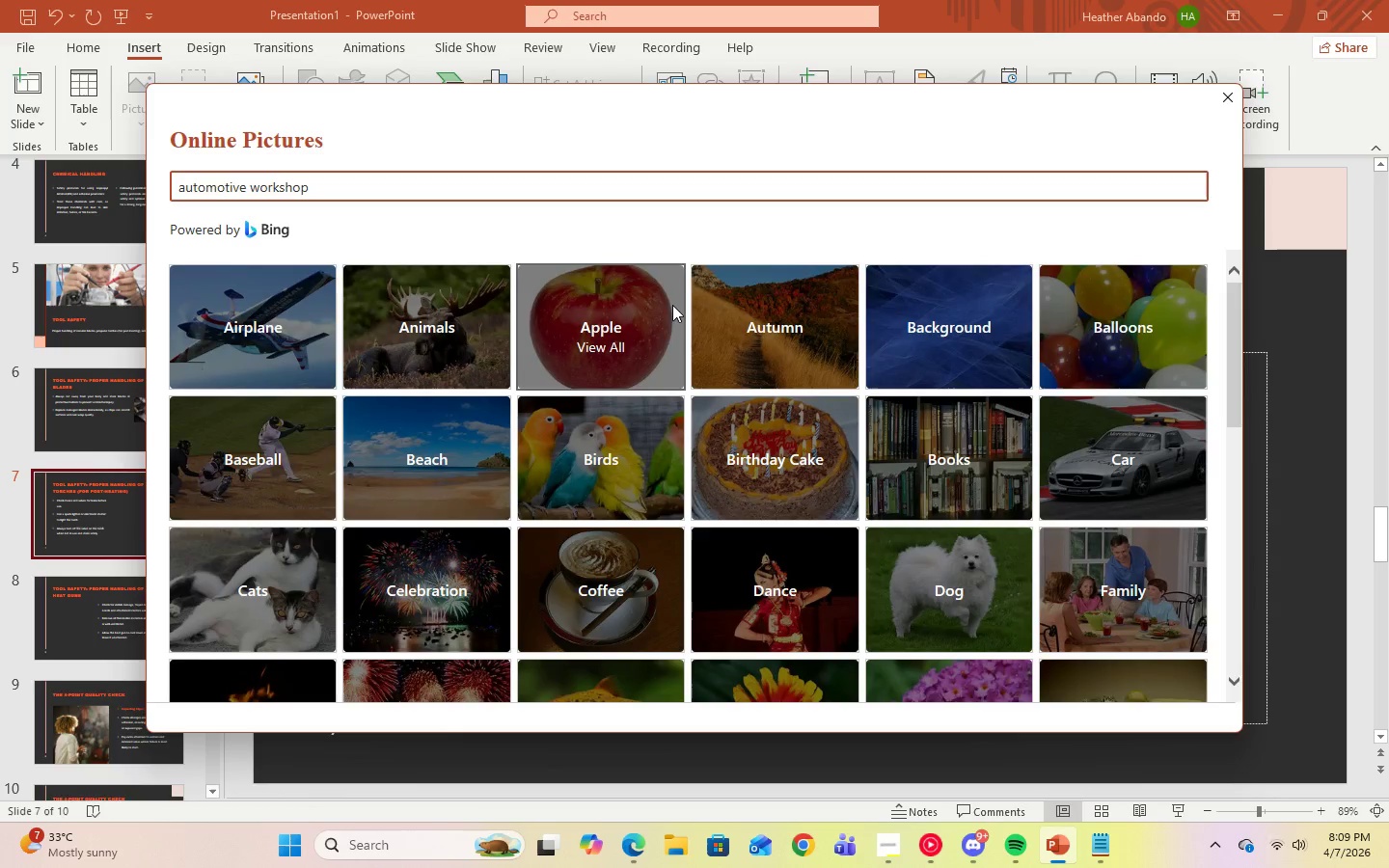 
key(Enter)
 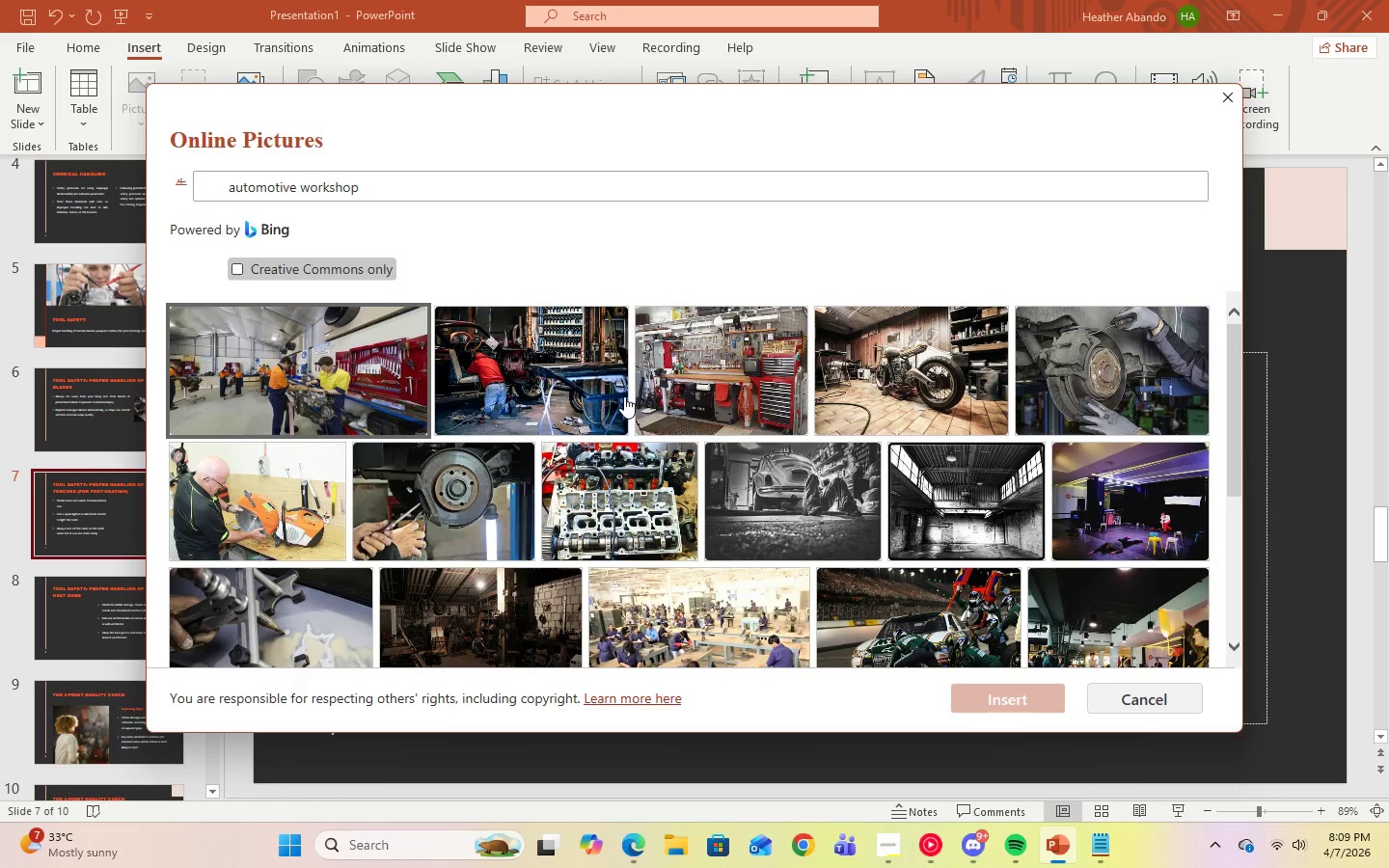 
left_click([547, 405])
 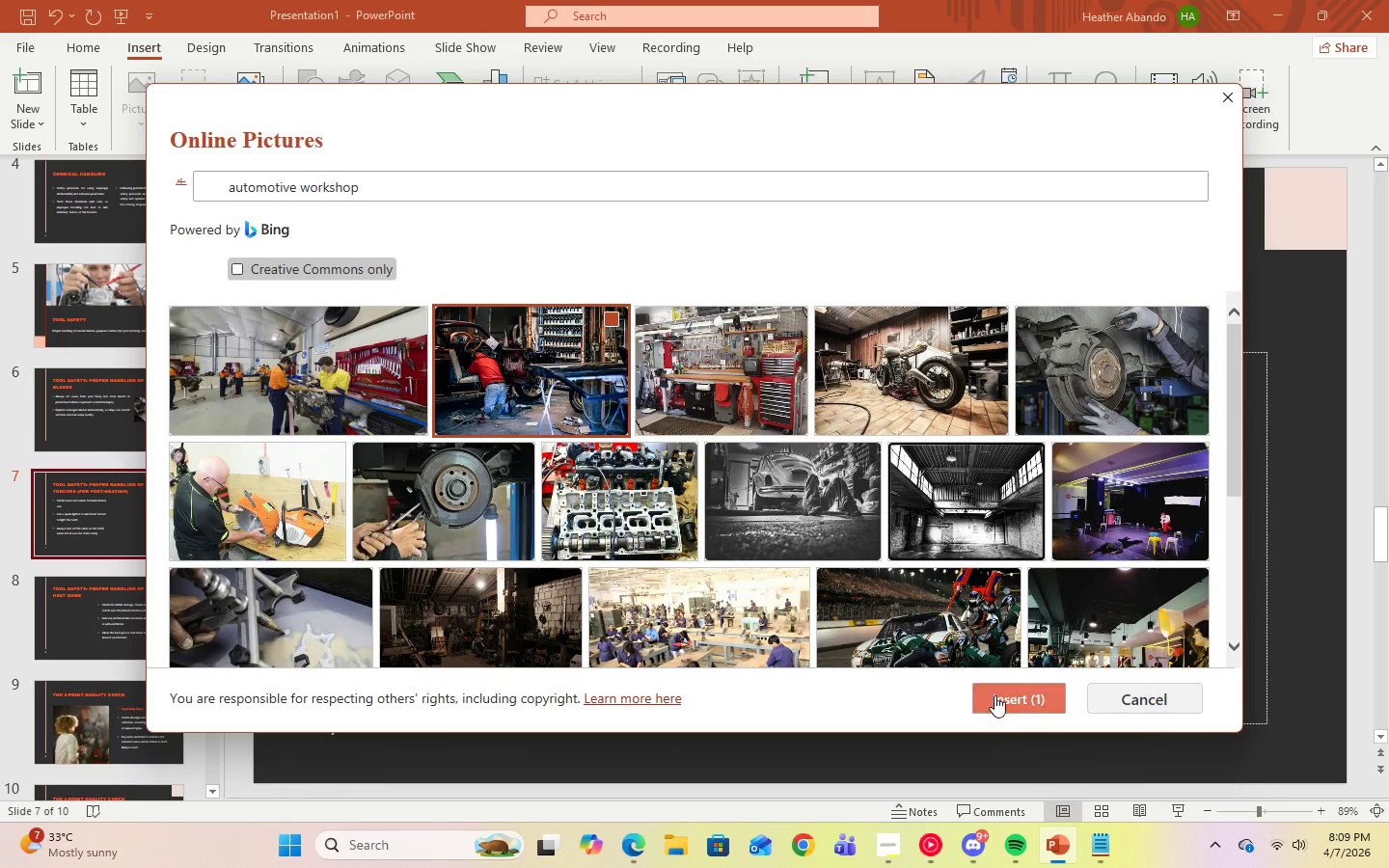 
left_click([1006, 688])
 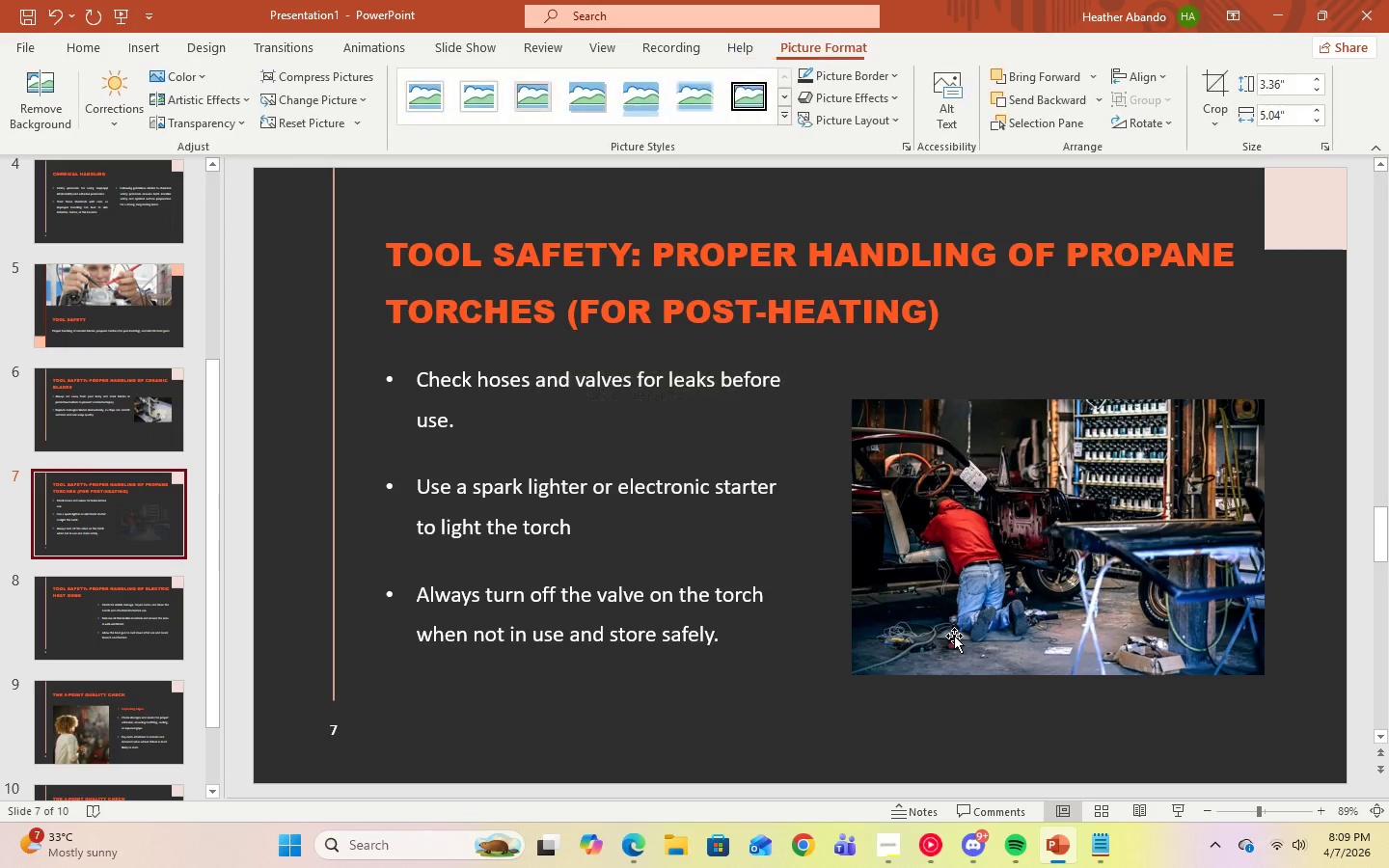 
left_click([1116, 726])
 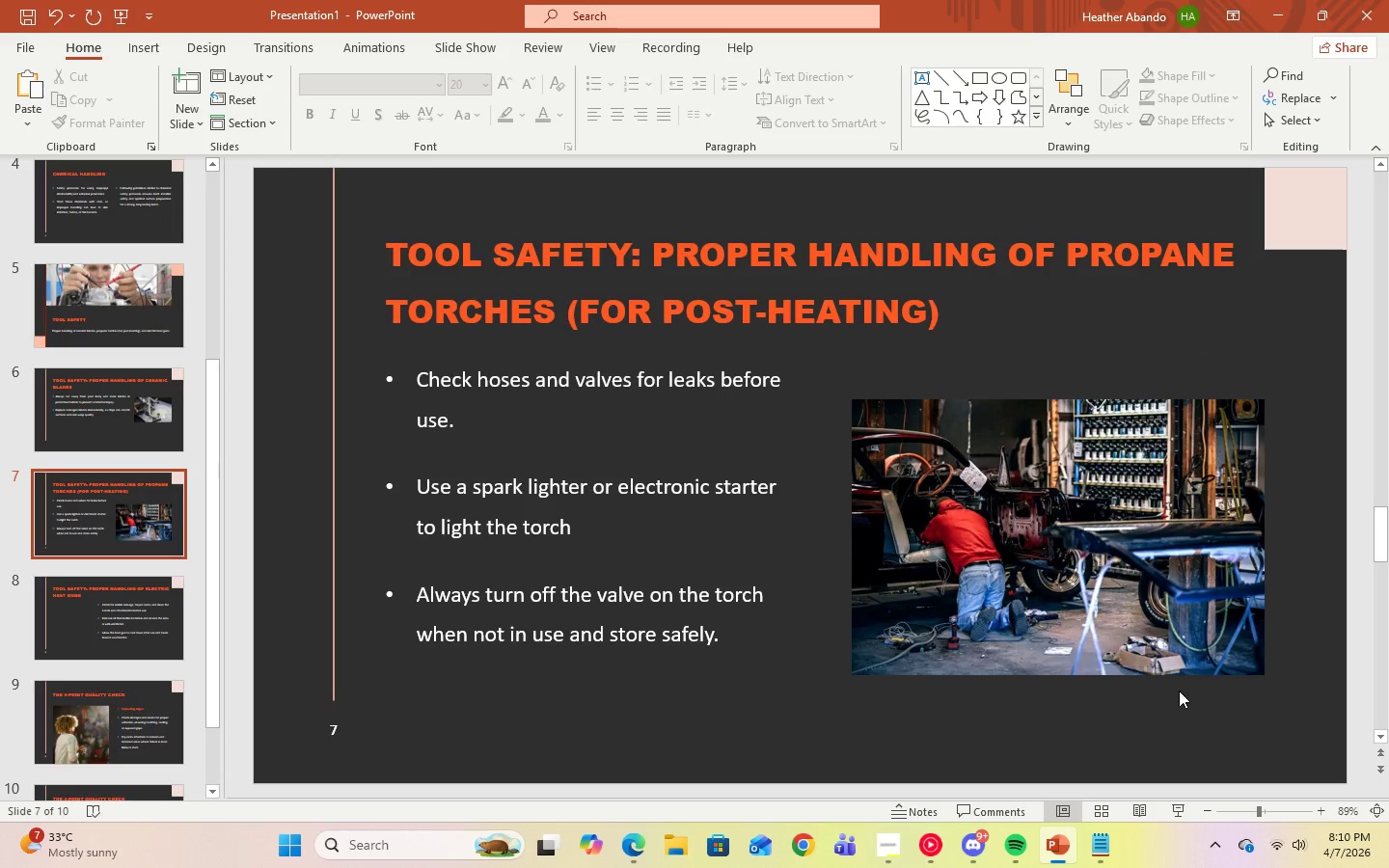 
left_click([90, 596])
 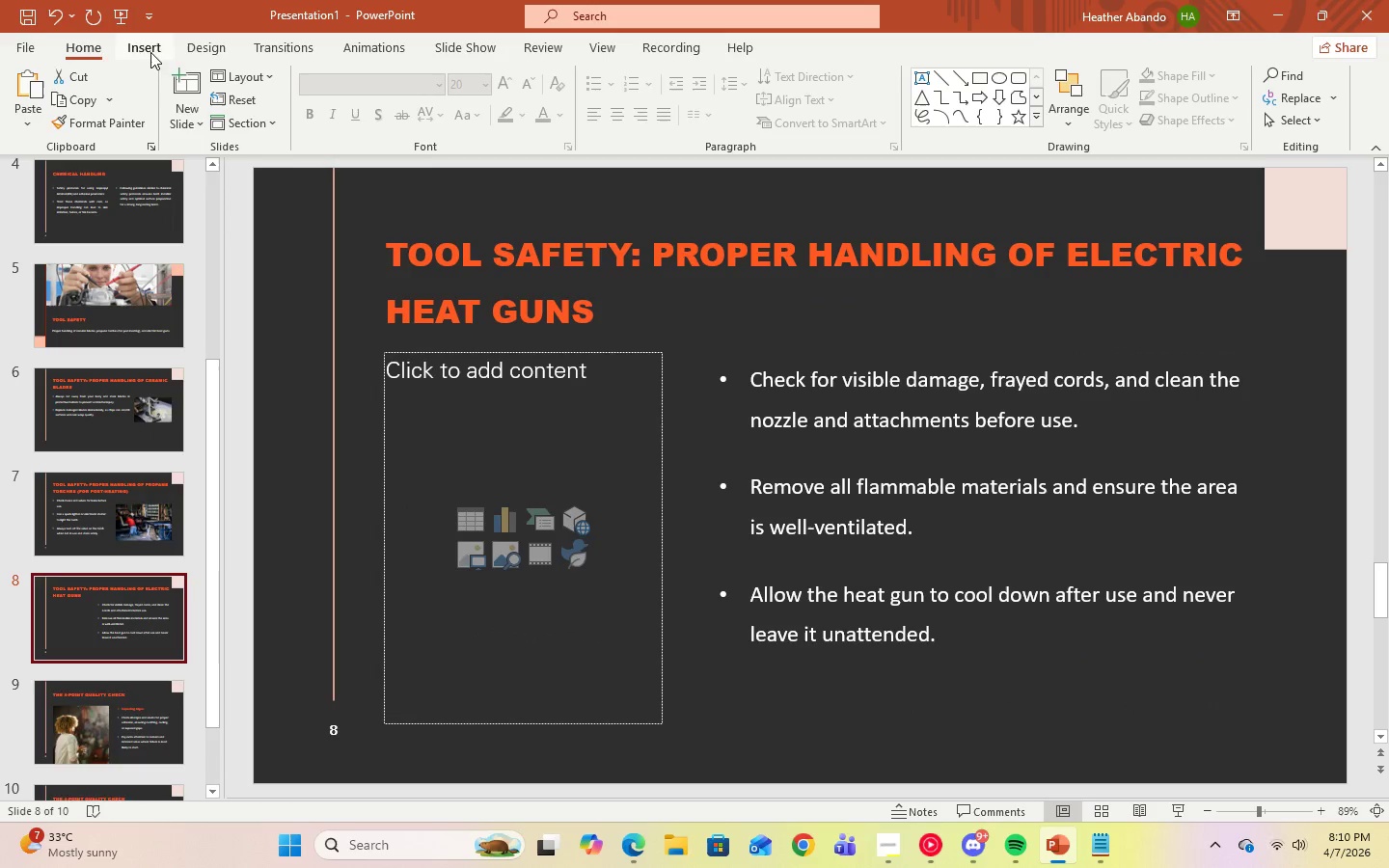 
left_click([124, 52])
 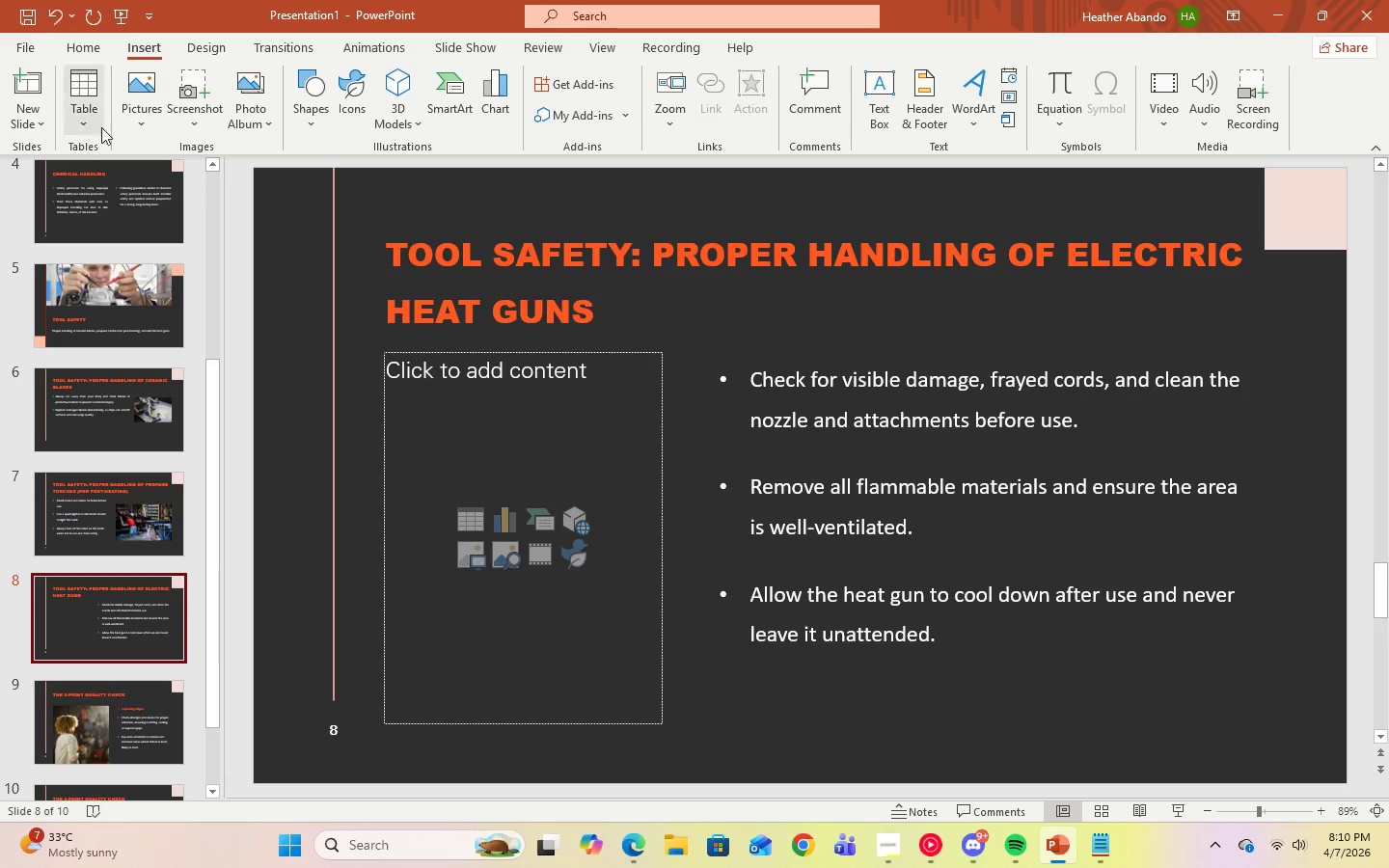 
left_click([131, 127])
 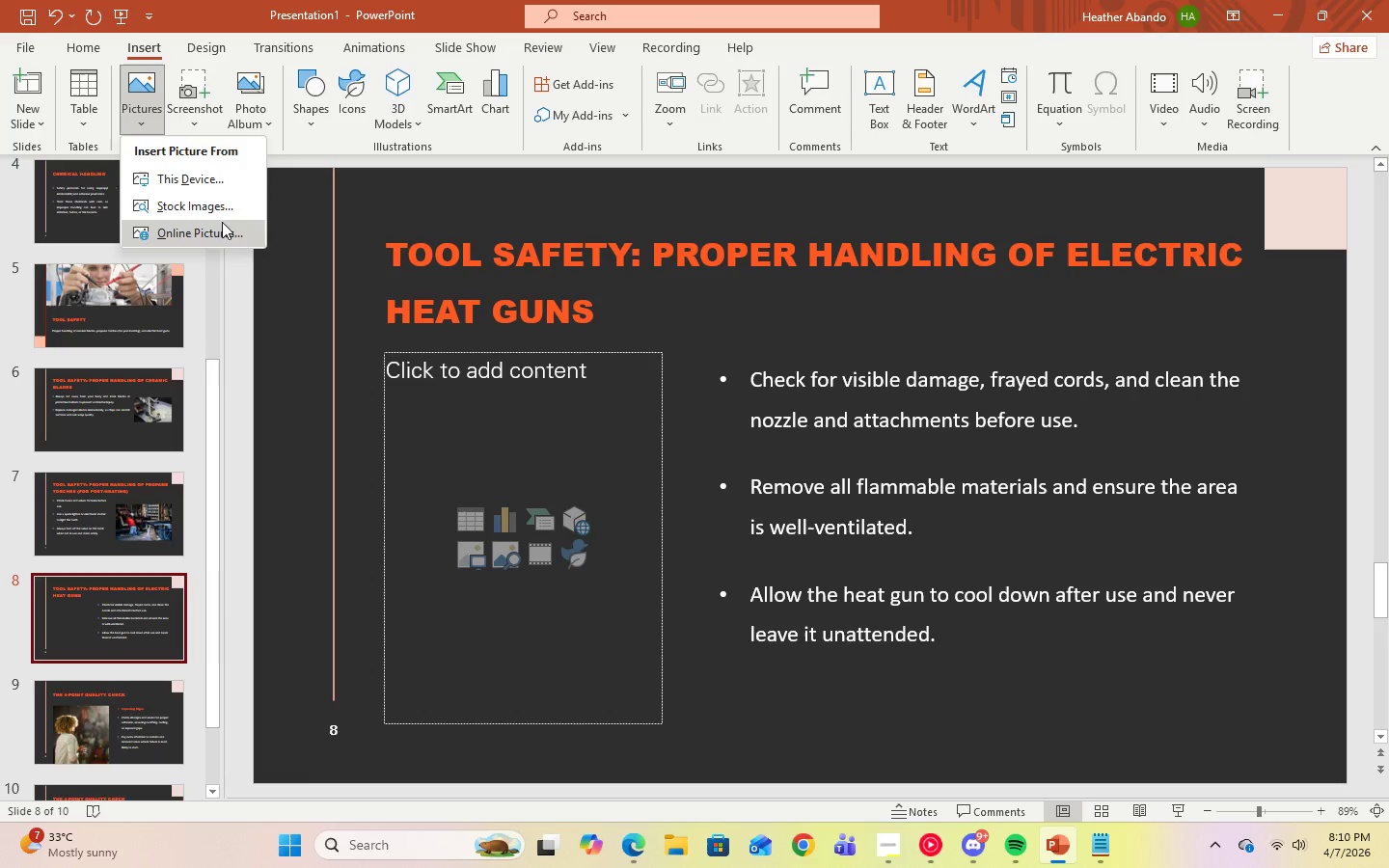 
left_click([222, 230])
 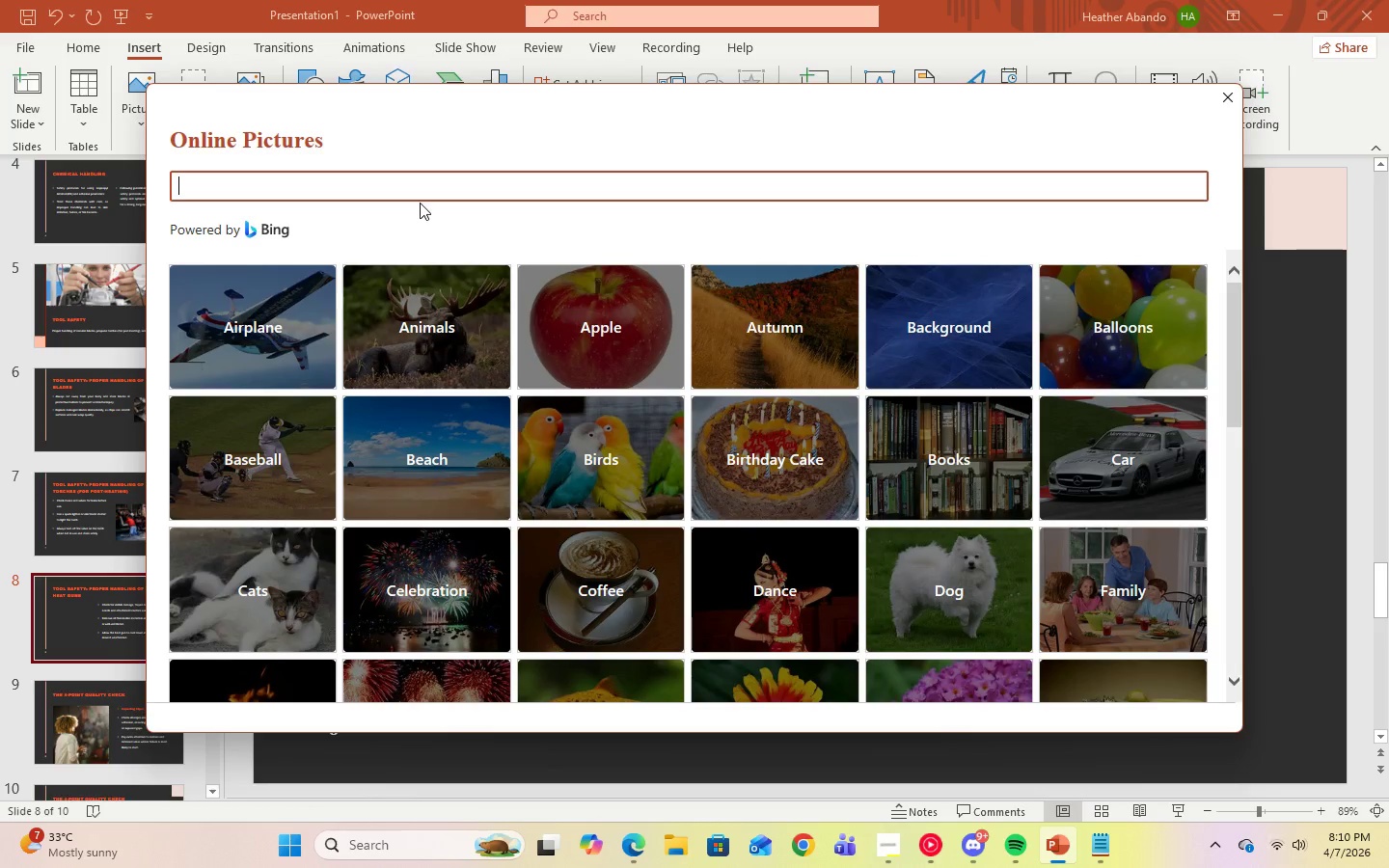 
key(Control+V)
 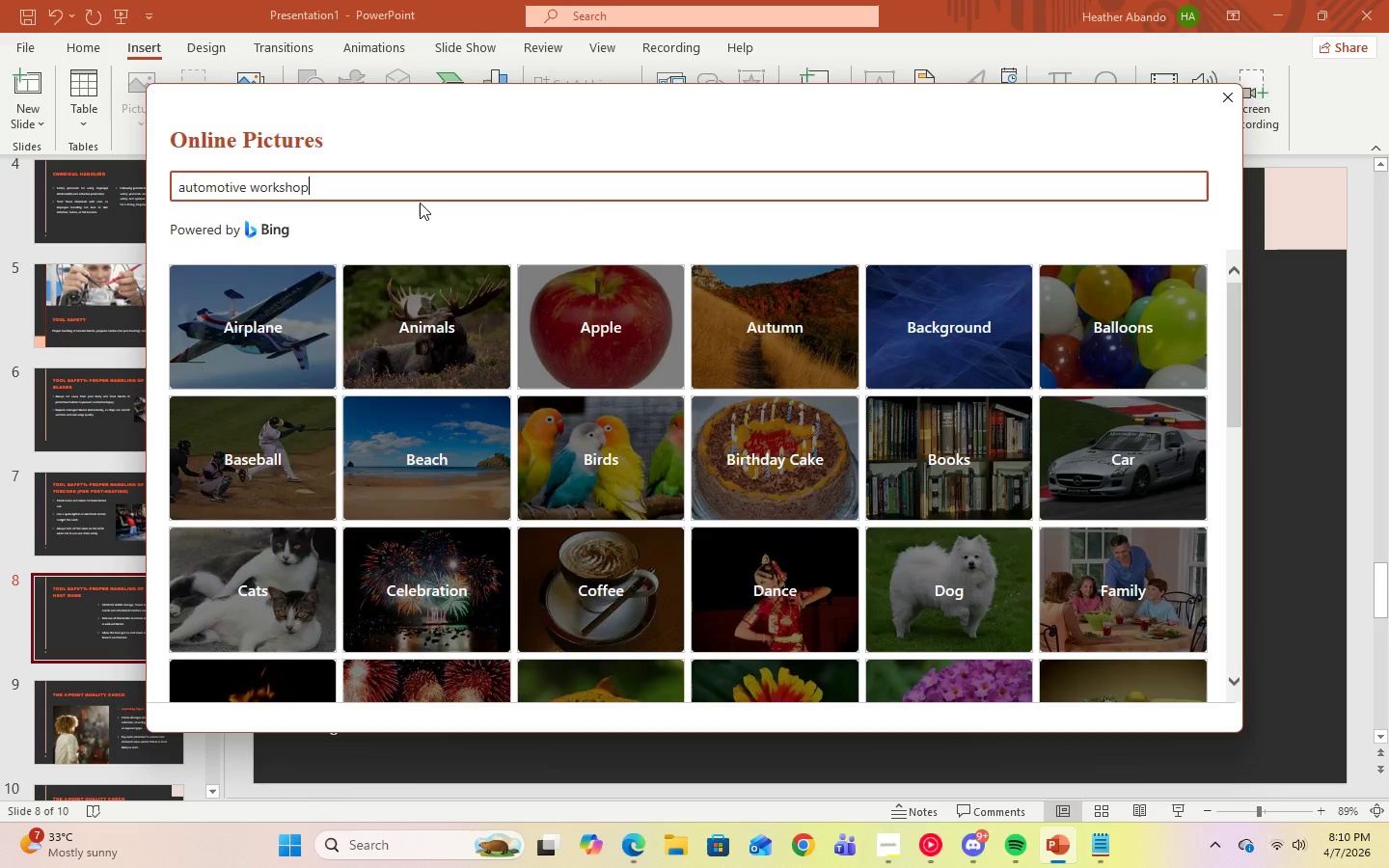 
key(Enter)
 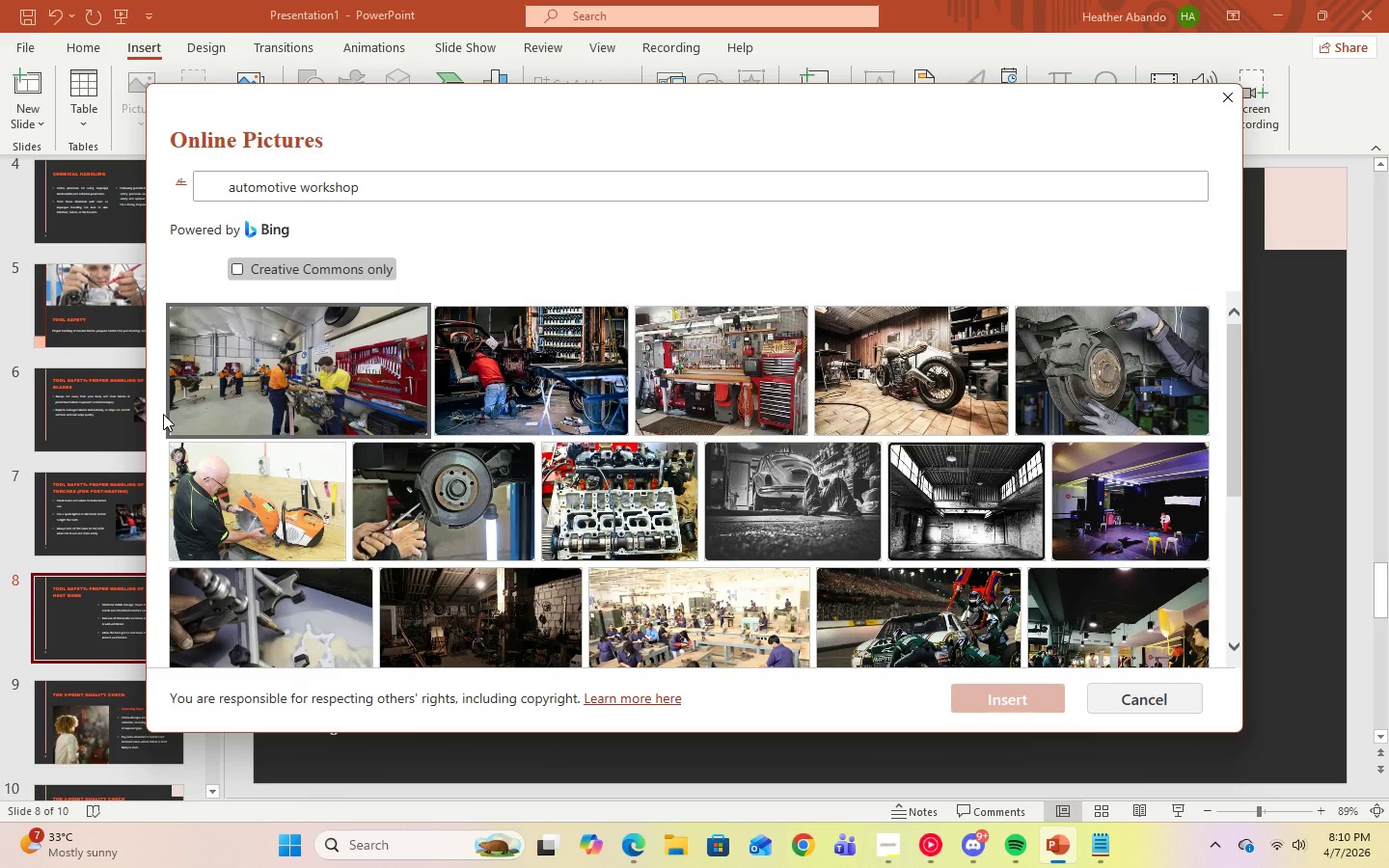 
left_click([300, 403])
 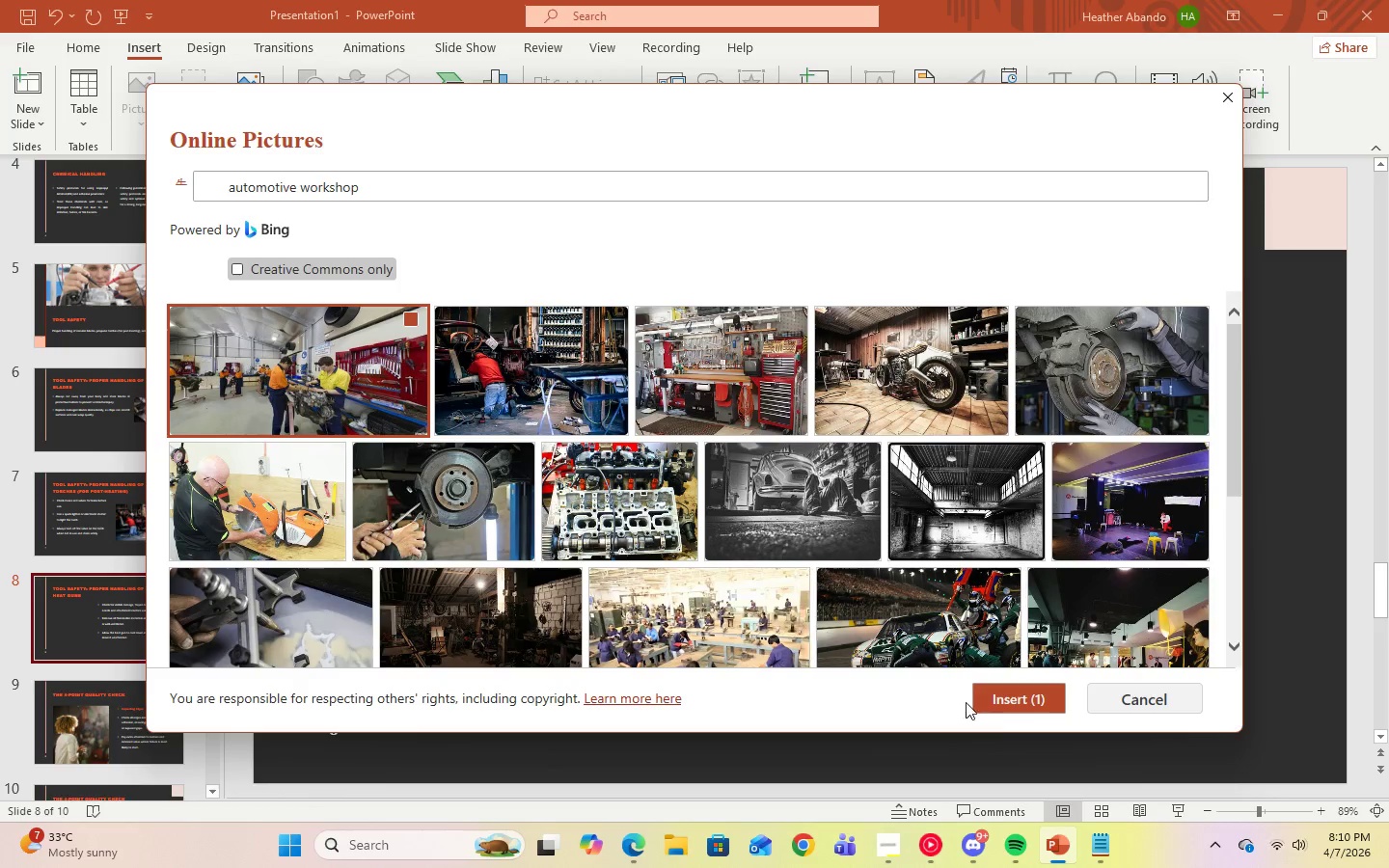 
left_click([1009, 703])
 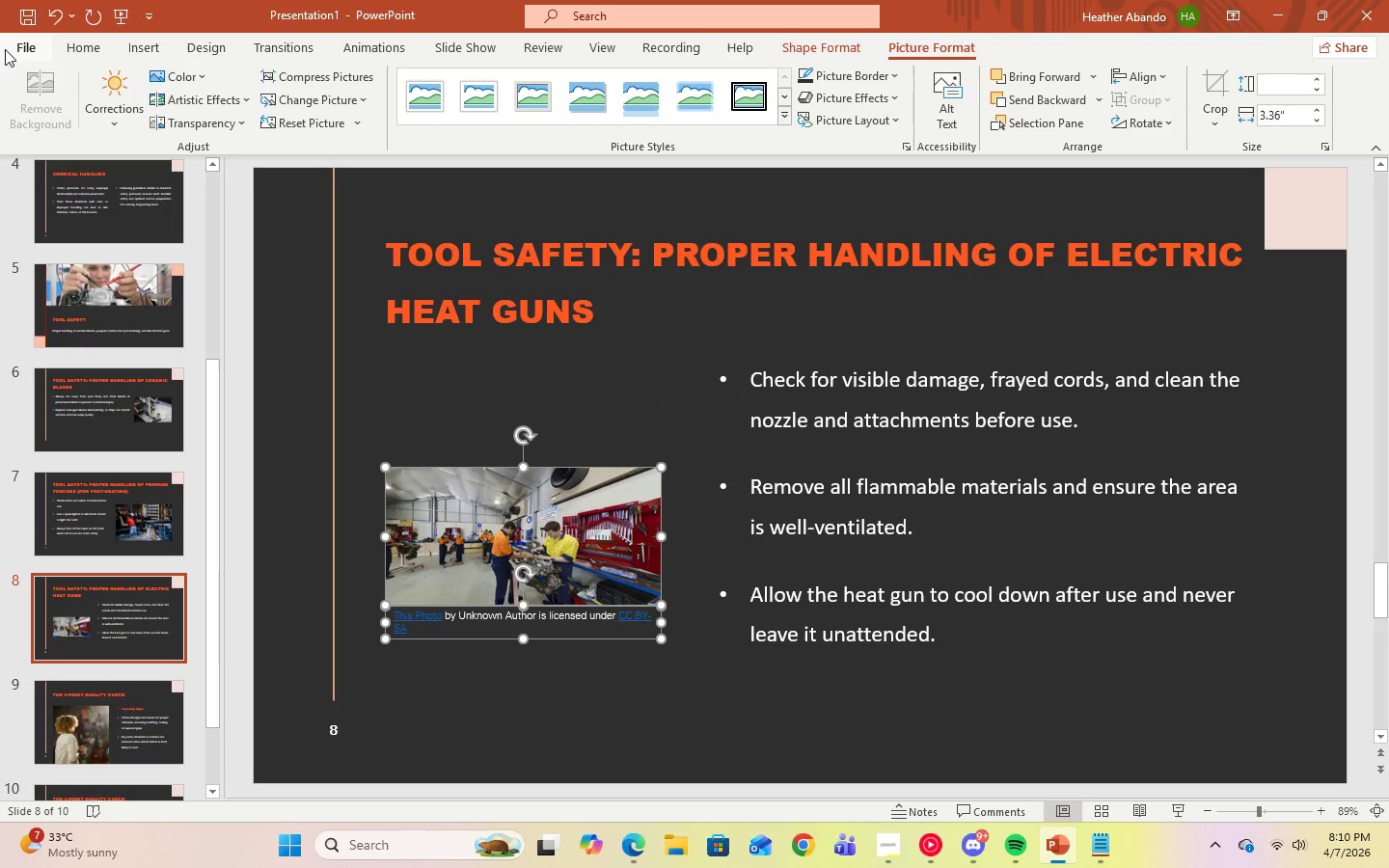 
left_click([292, 101])
 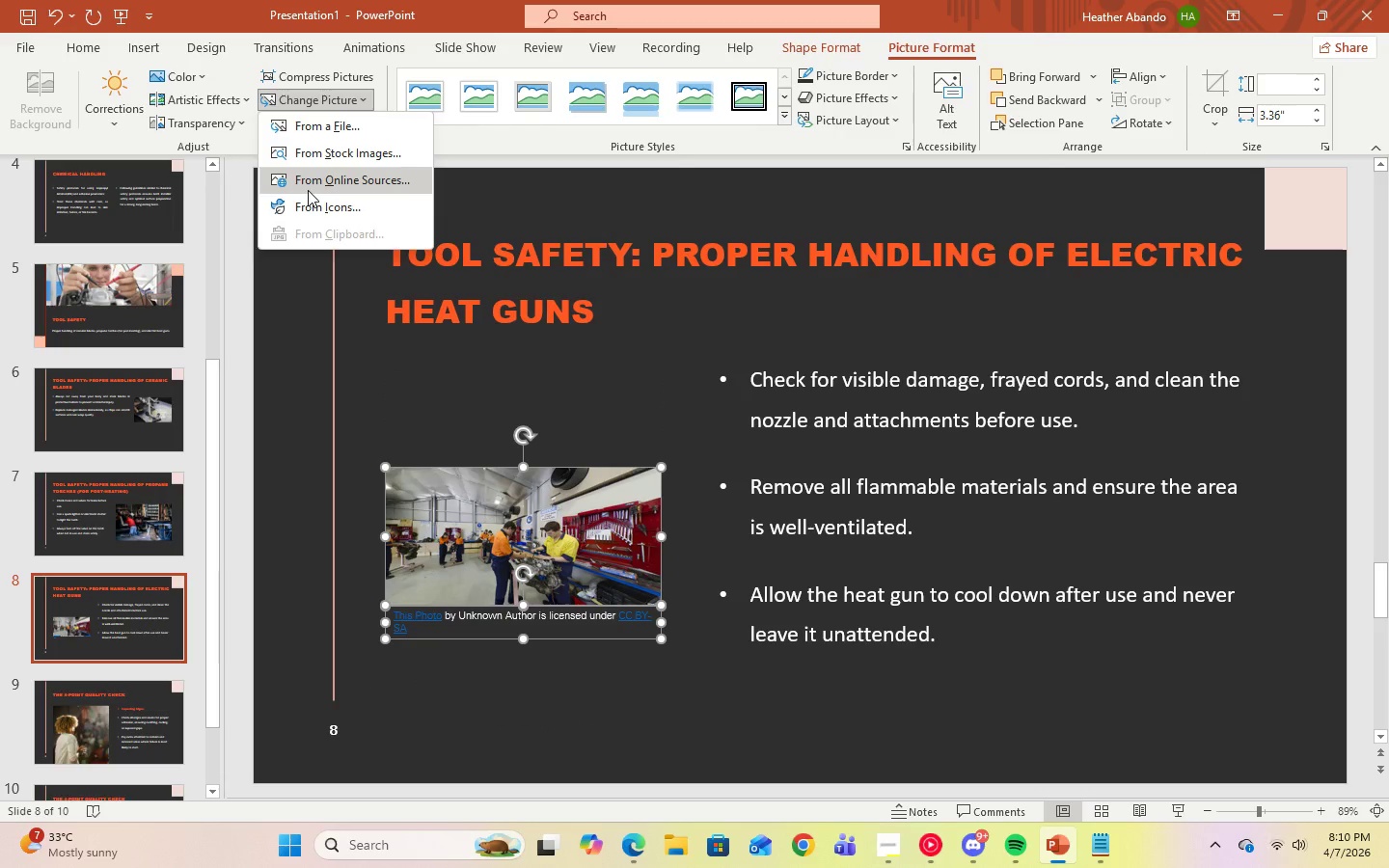 
left_click([308, 188])
 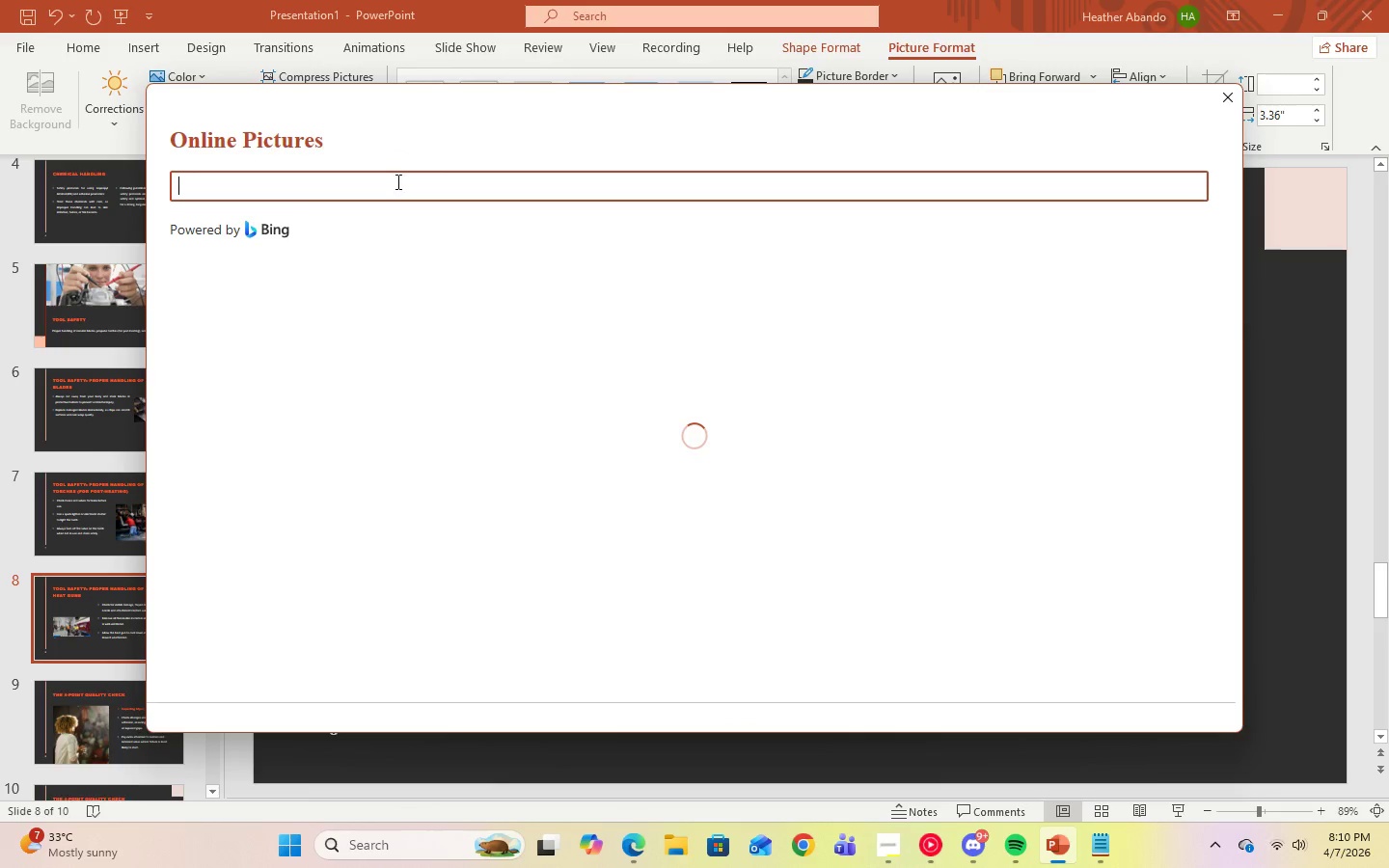 
key(Control+V)
 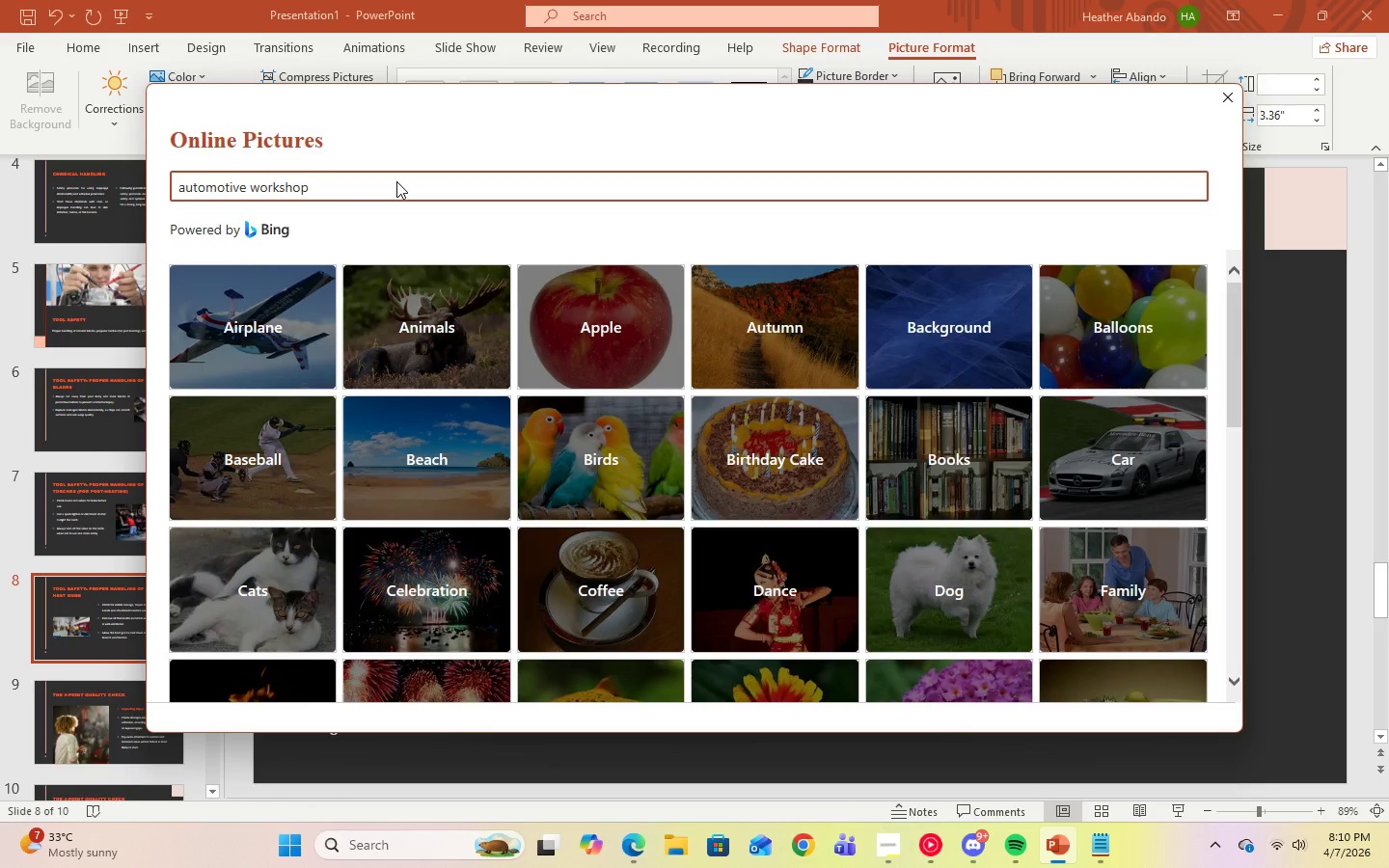 
key(Enter)
 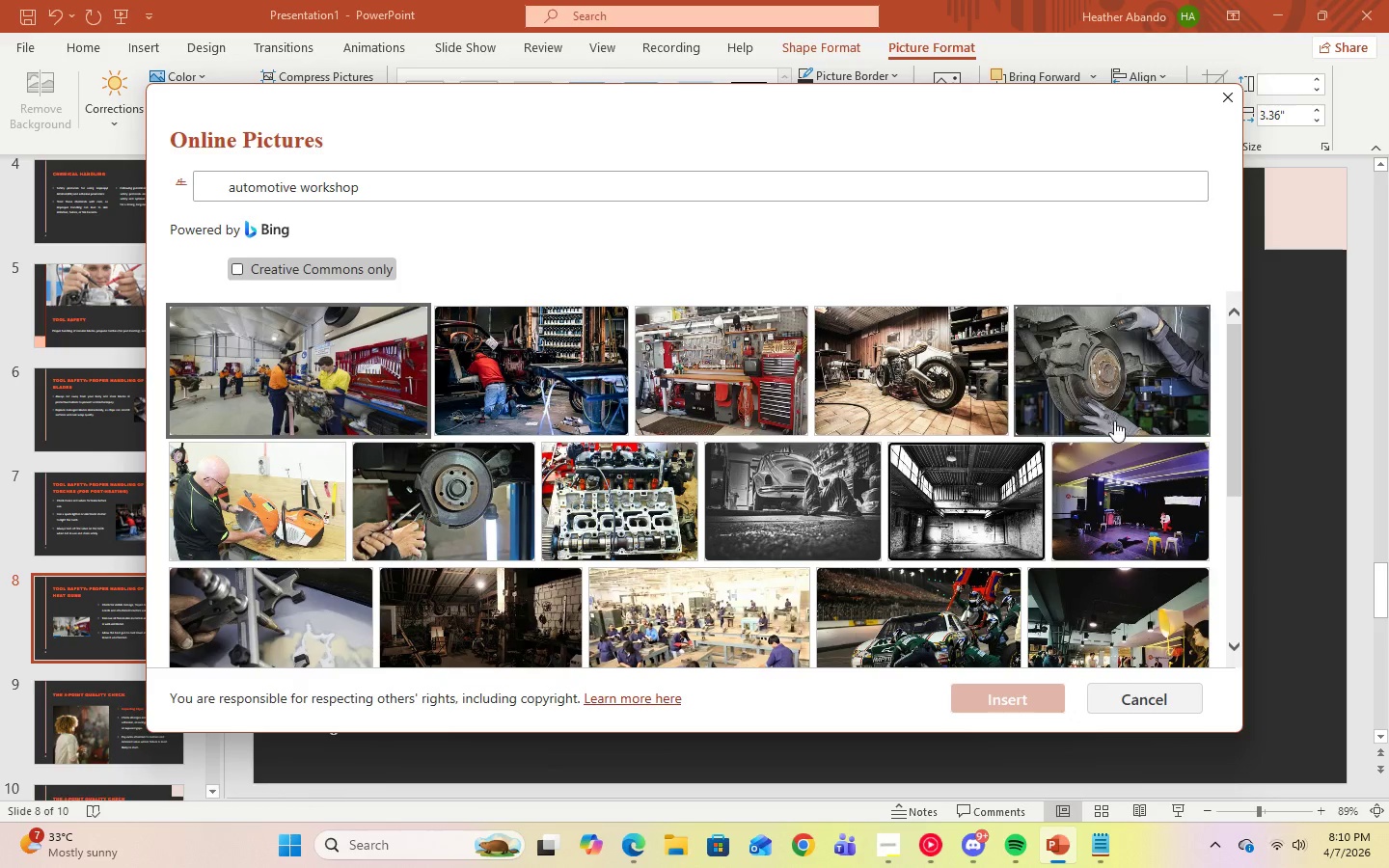 
wait(6.3)
 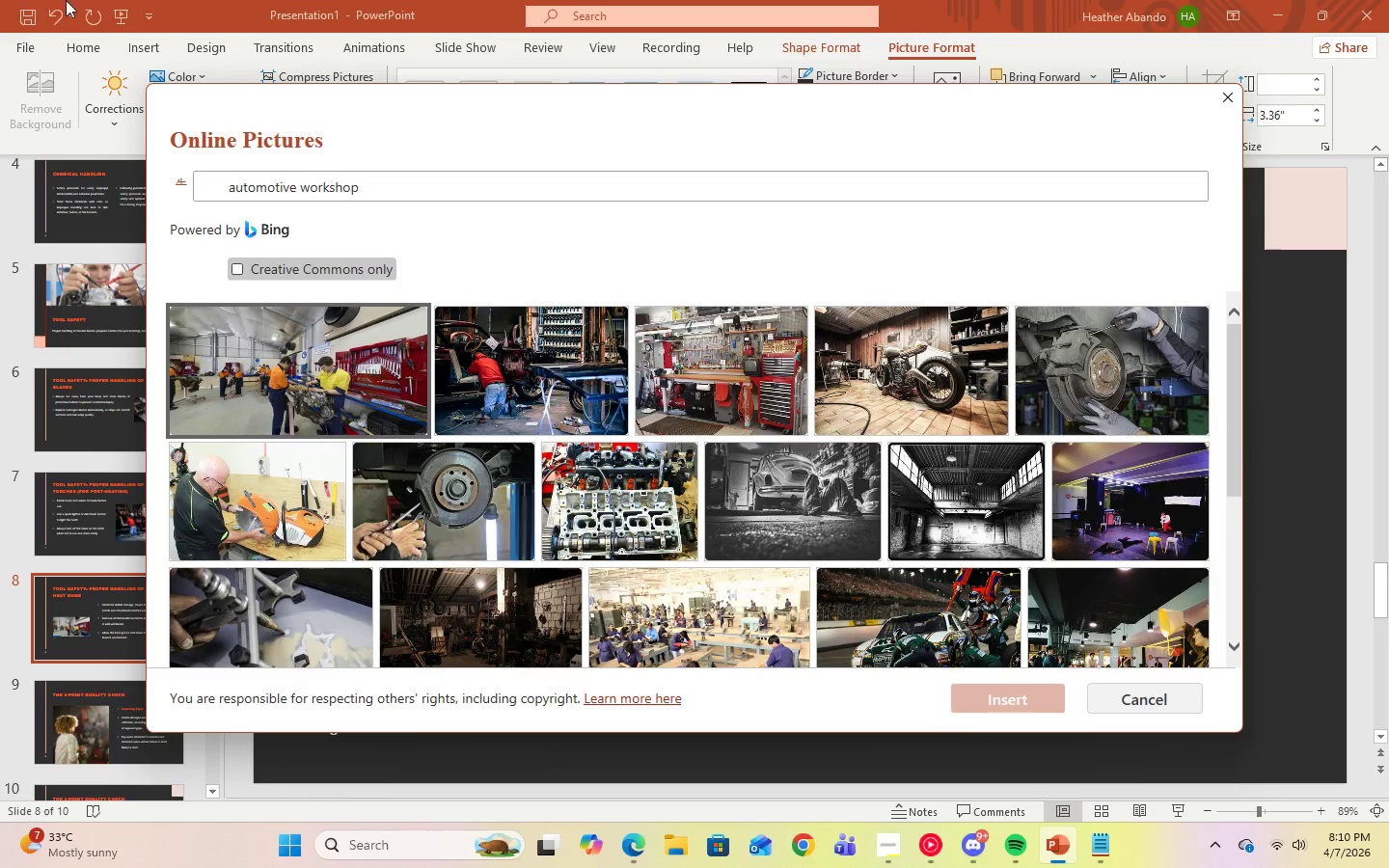 
left_click([464, 520])
 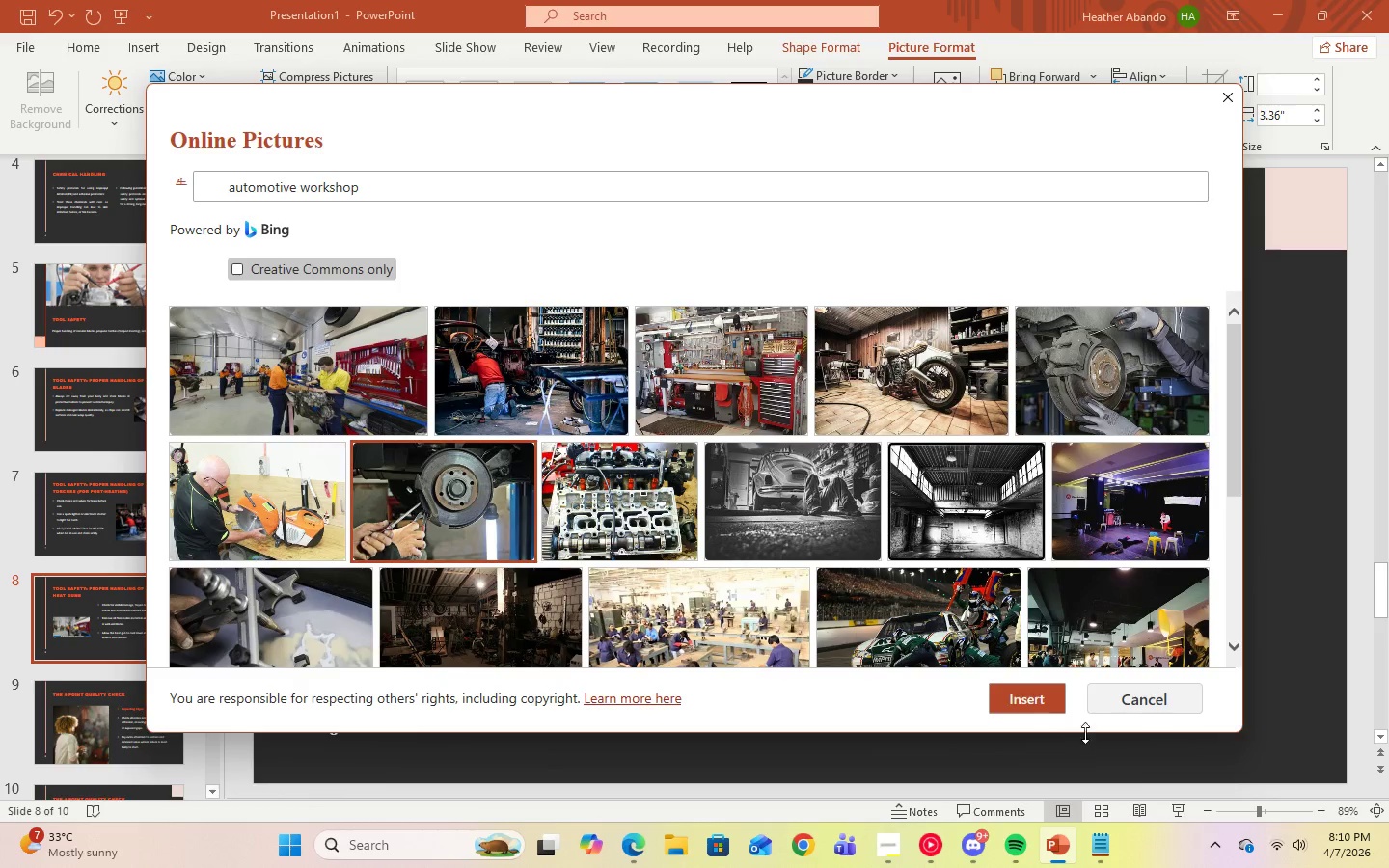 
left_click([1042, 698])
 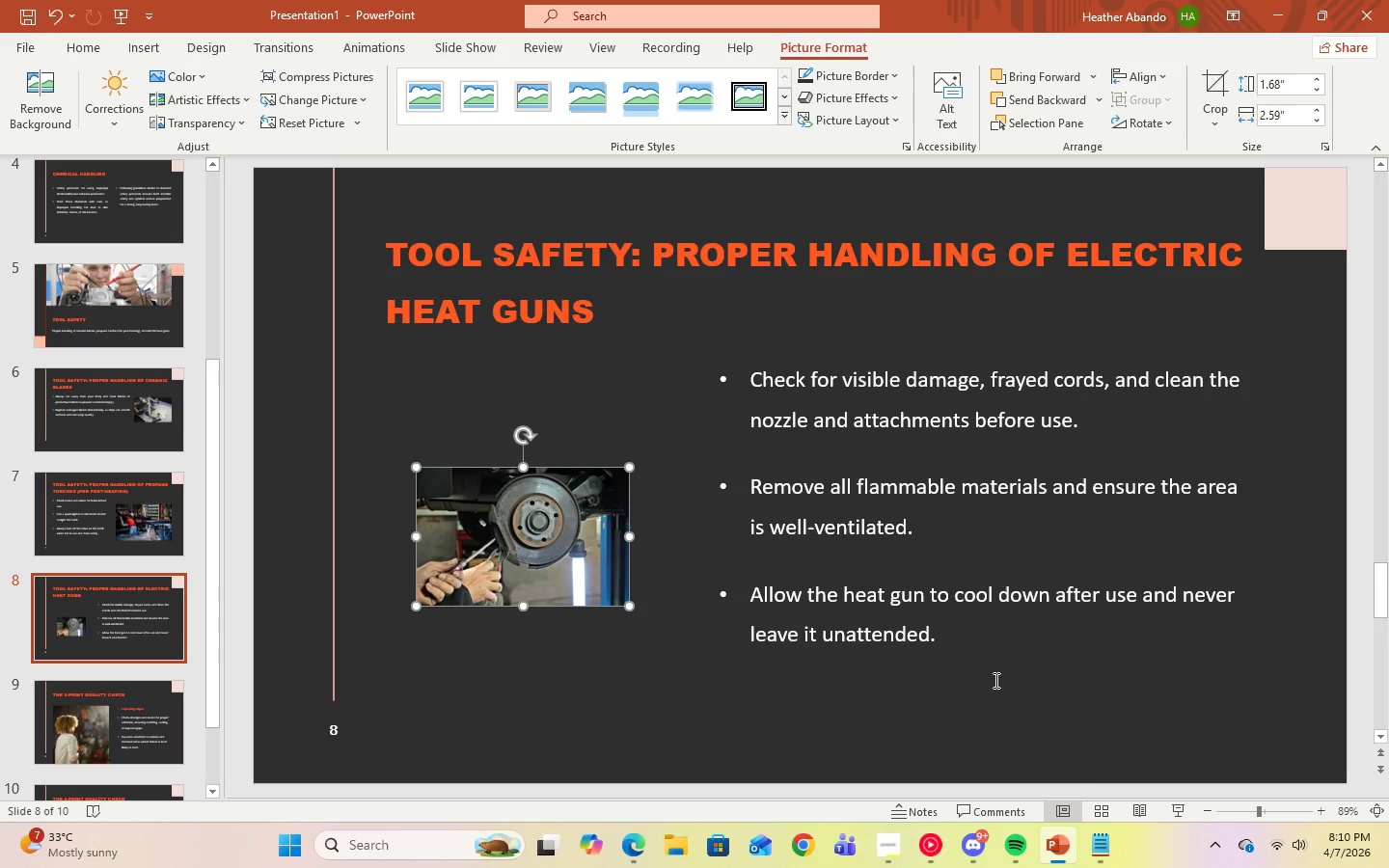 
left_click([662, 624])
 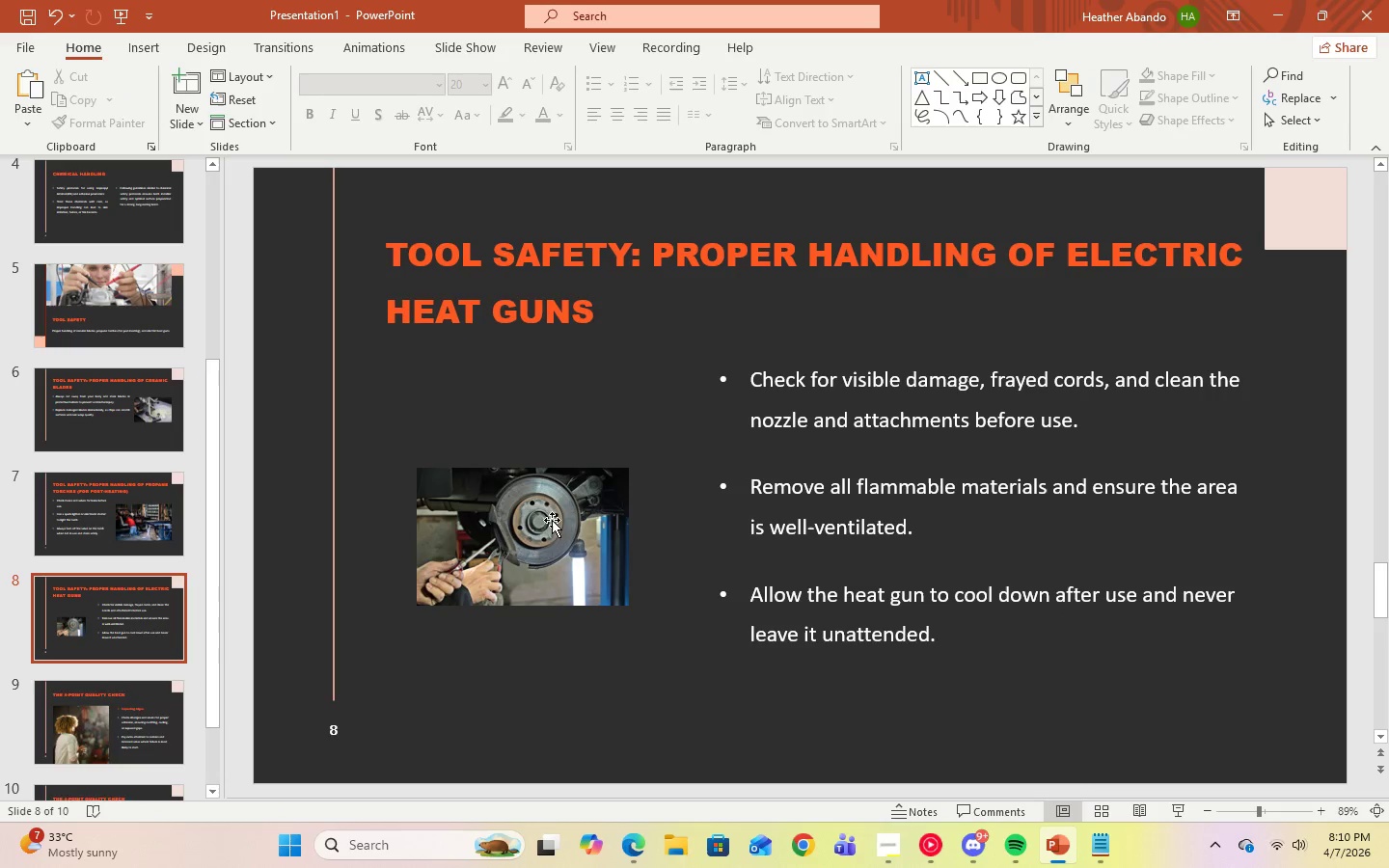 
left_click_drag(start_coordinate=[545, 526], to_coordinate=[541, 424])
 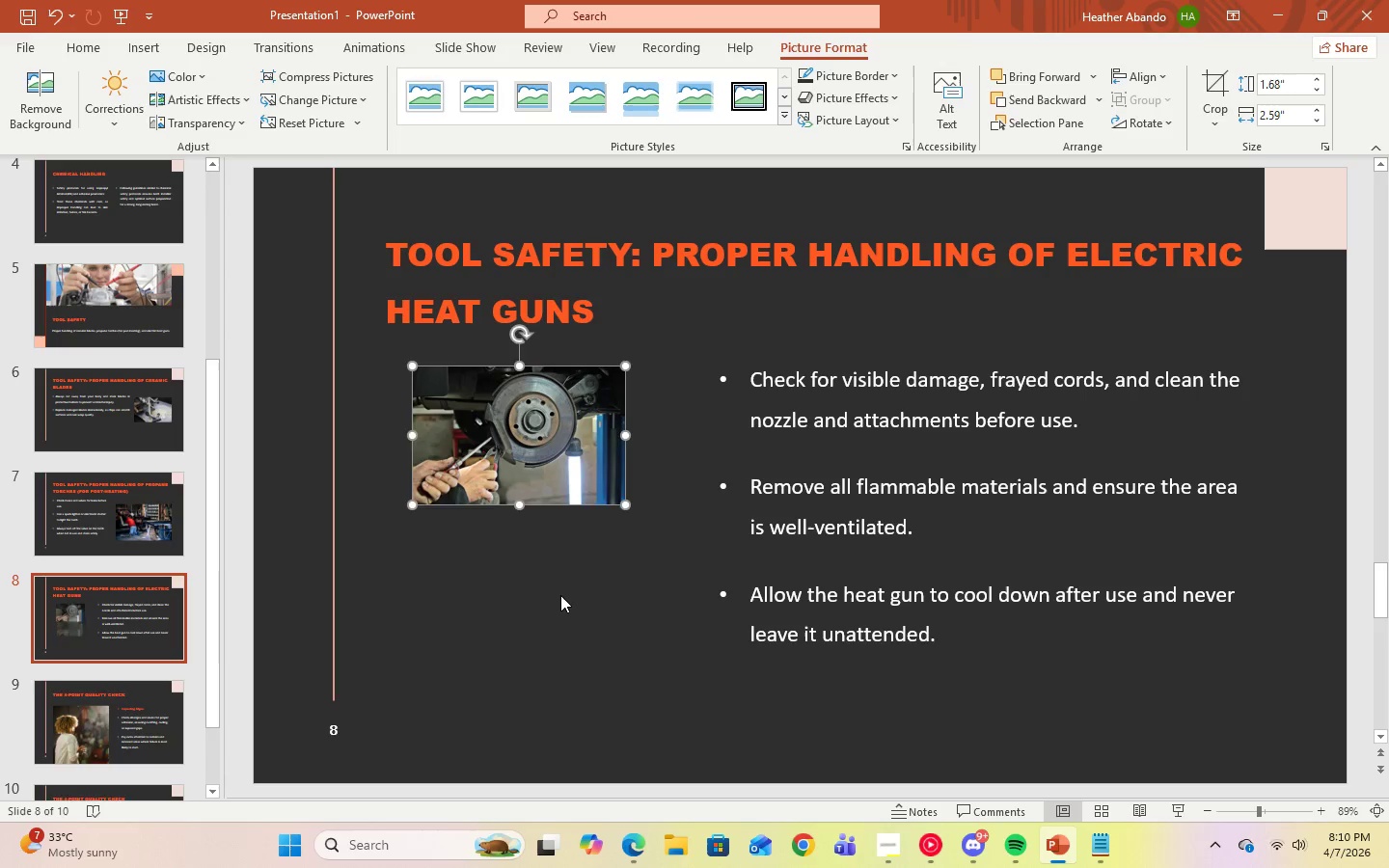 
left_click([560, 595])
 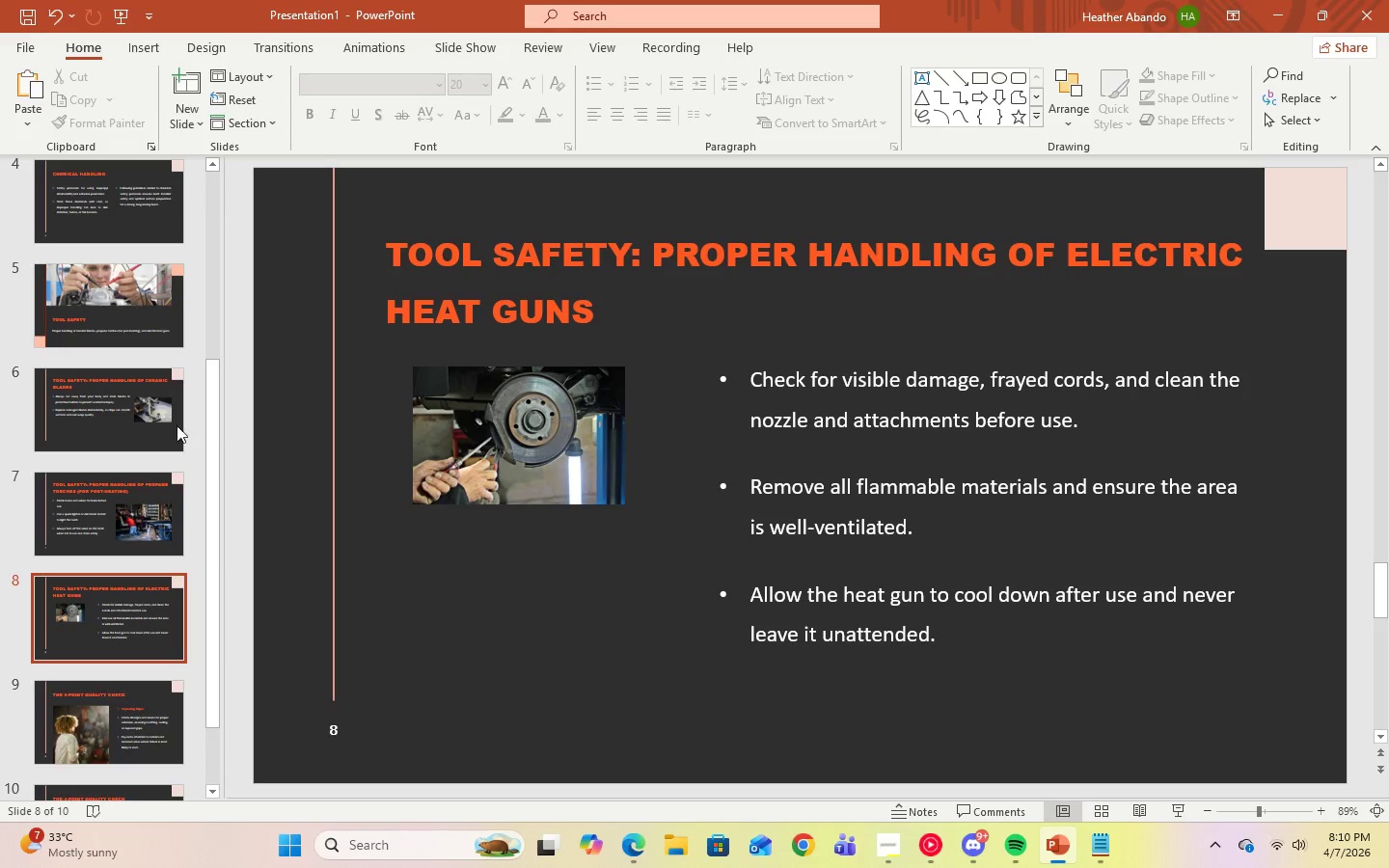 
left_click([165, 421])
 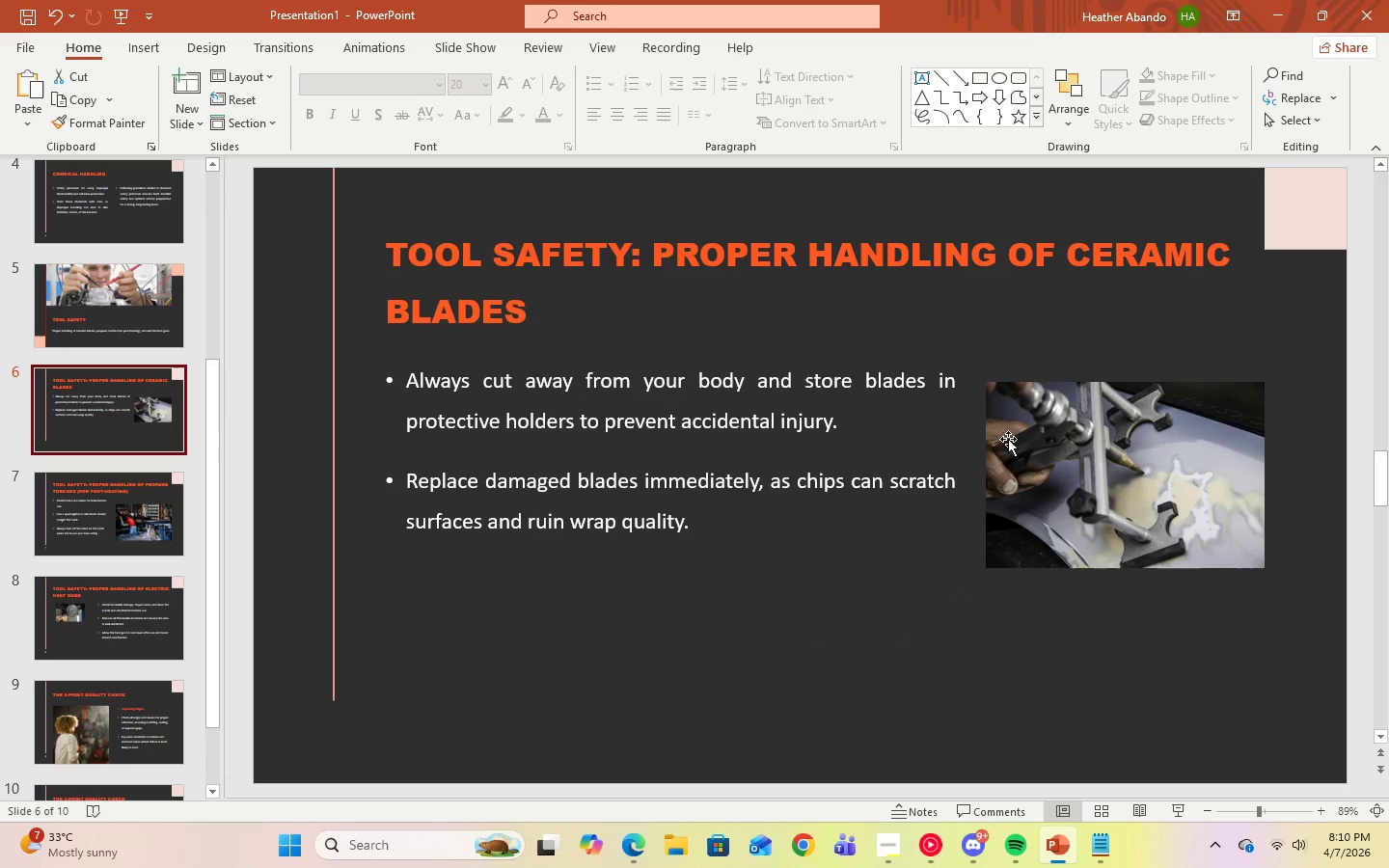 
left_click([1094, 449])
 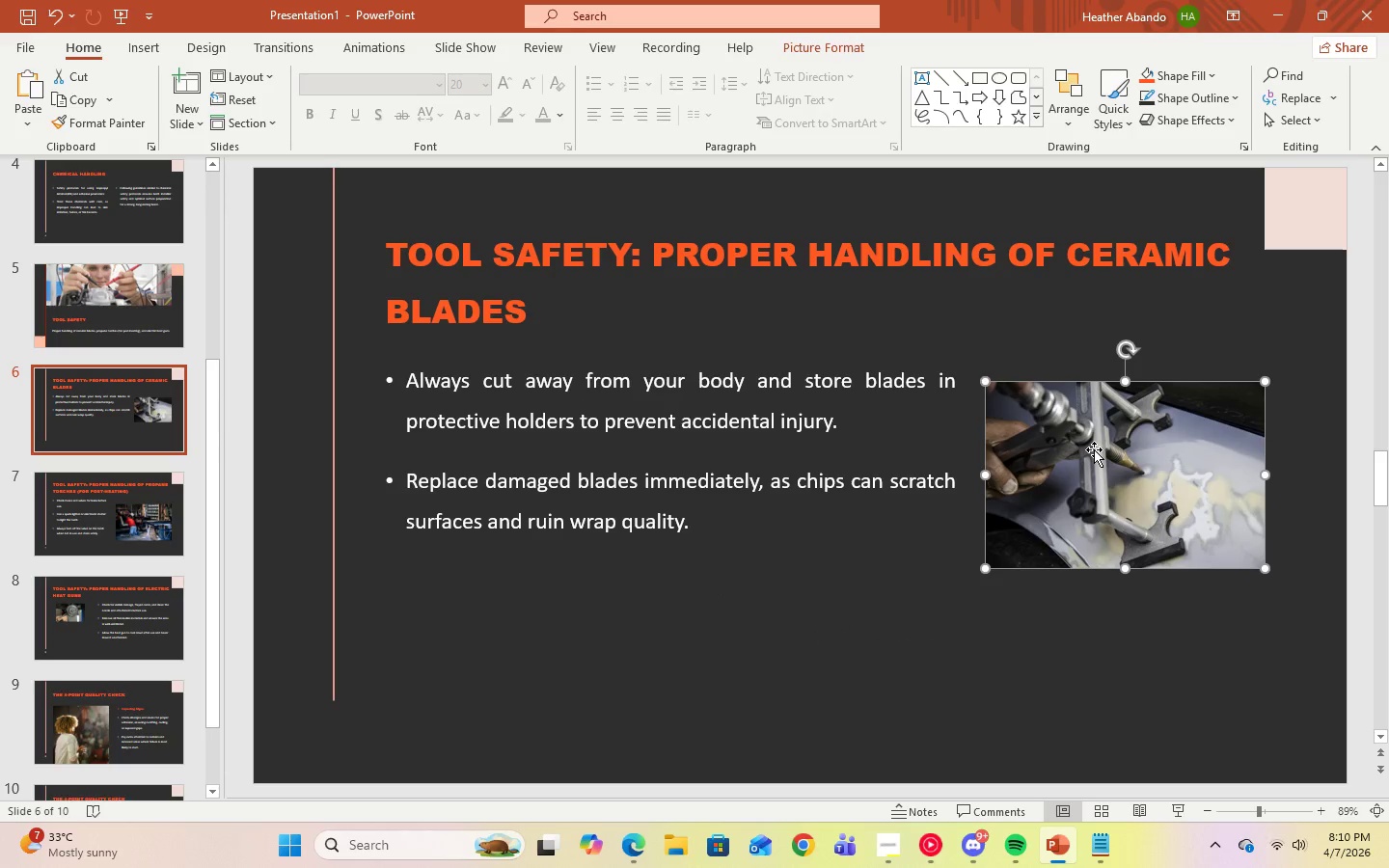 
left_click_drag(start_coordinate=[1094, 449], to_coordinate=[1095, 414])
 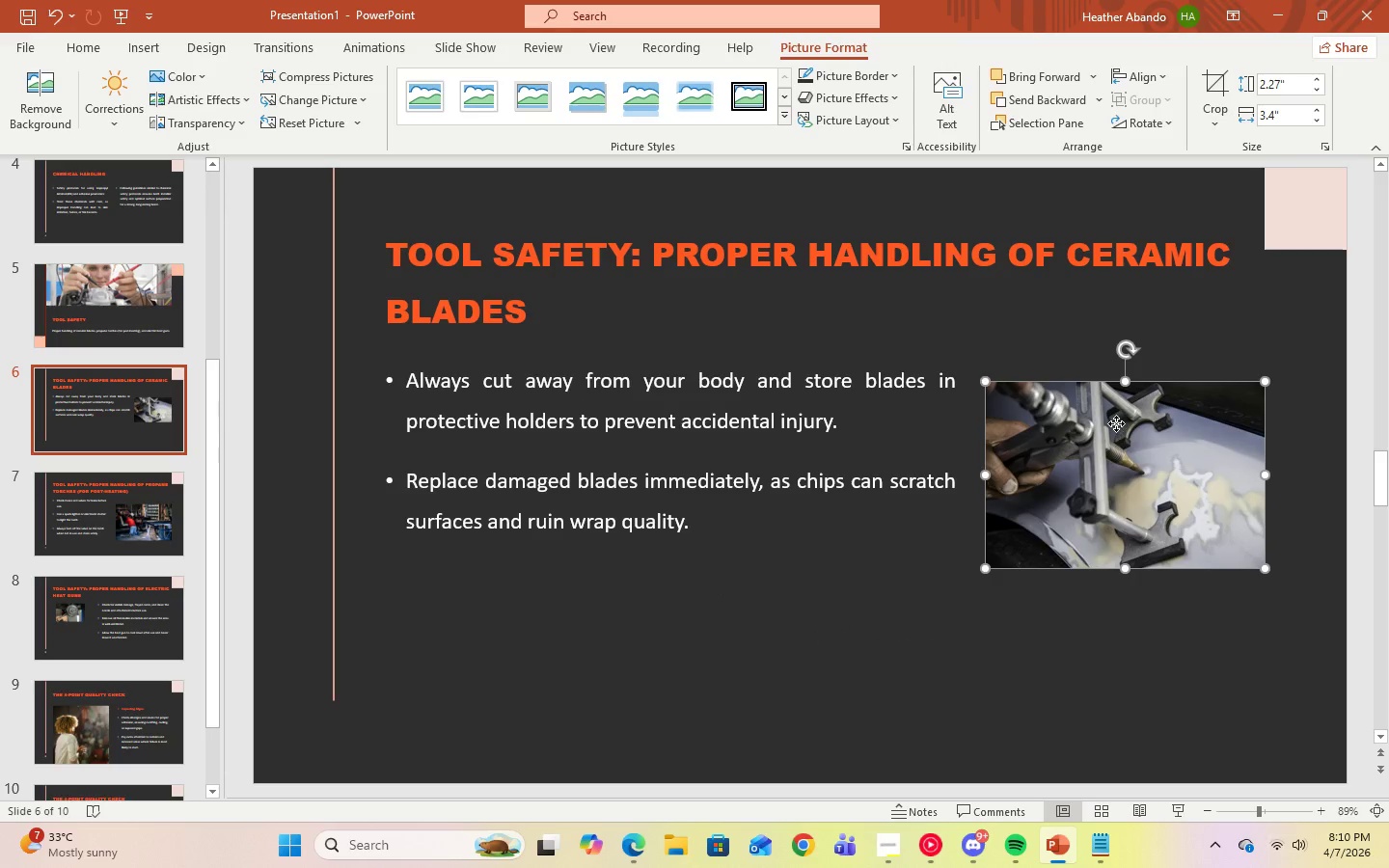 
left_click_drag(start_coordinate=[1116, 423], to_coordinate=[1116, 399])
 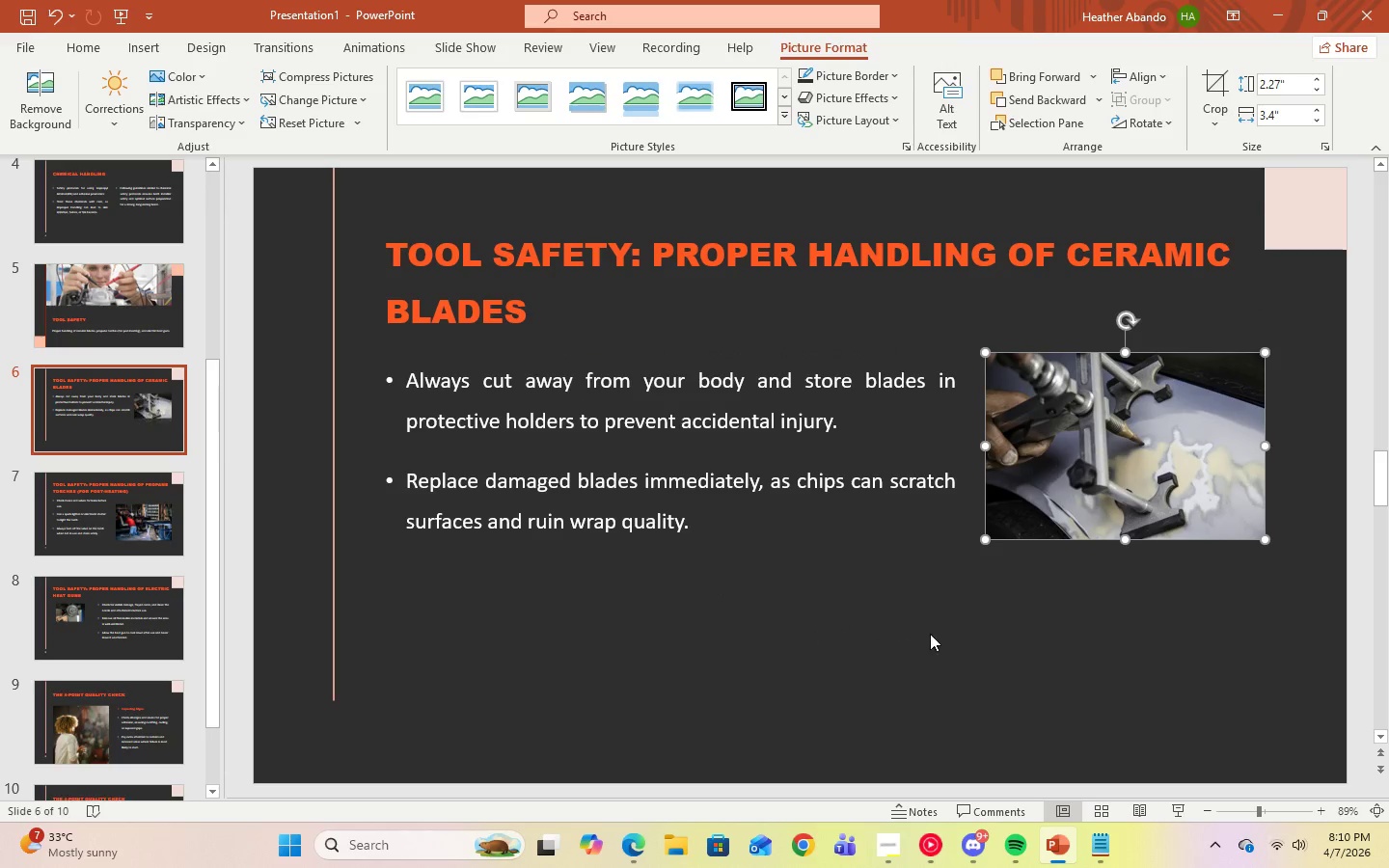 
left_click([930, 634])
 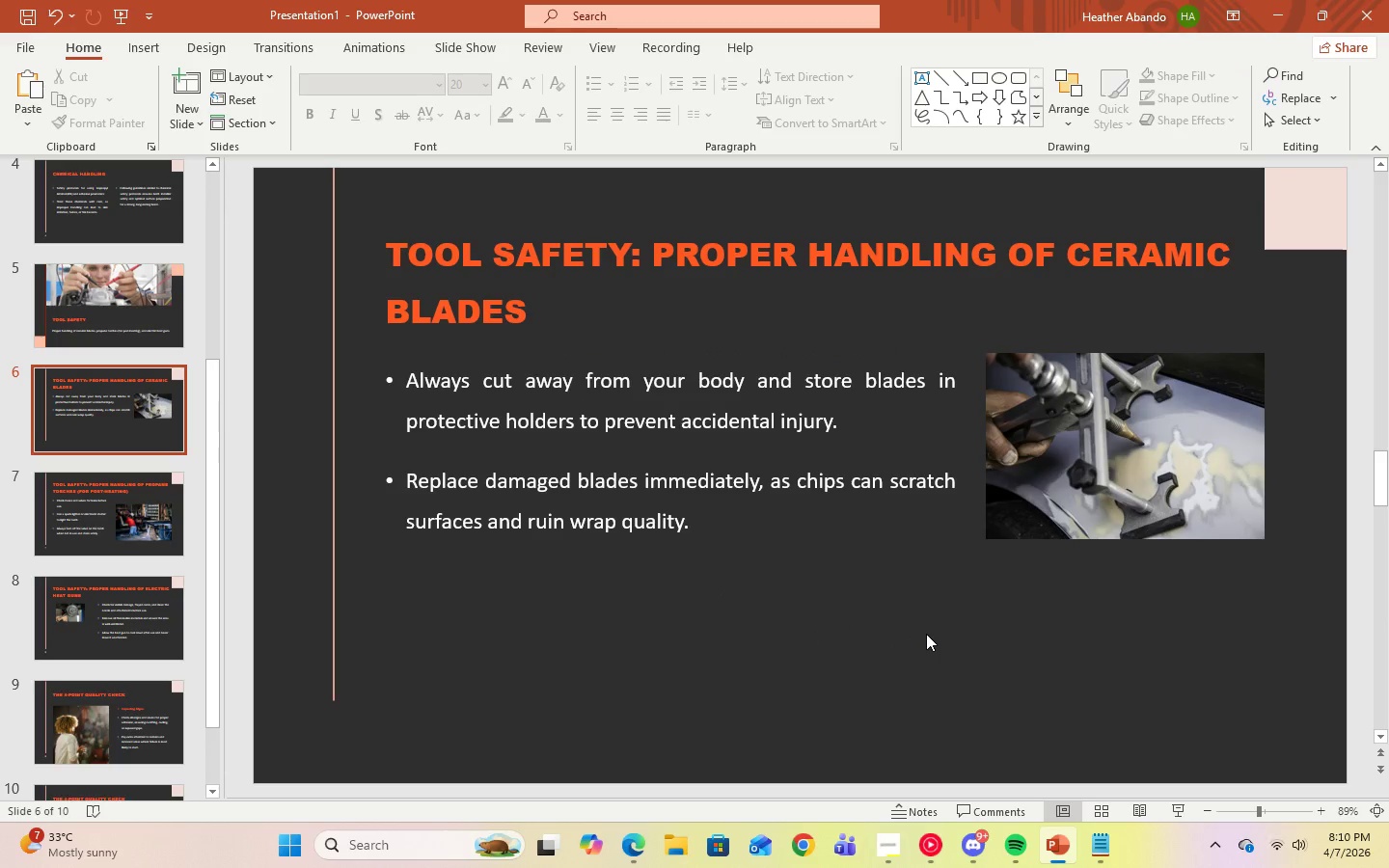 
left_click([275, 75])
 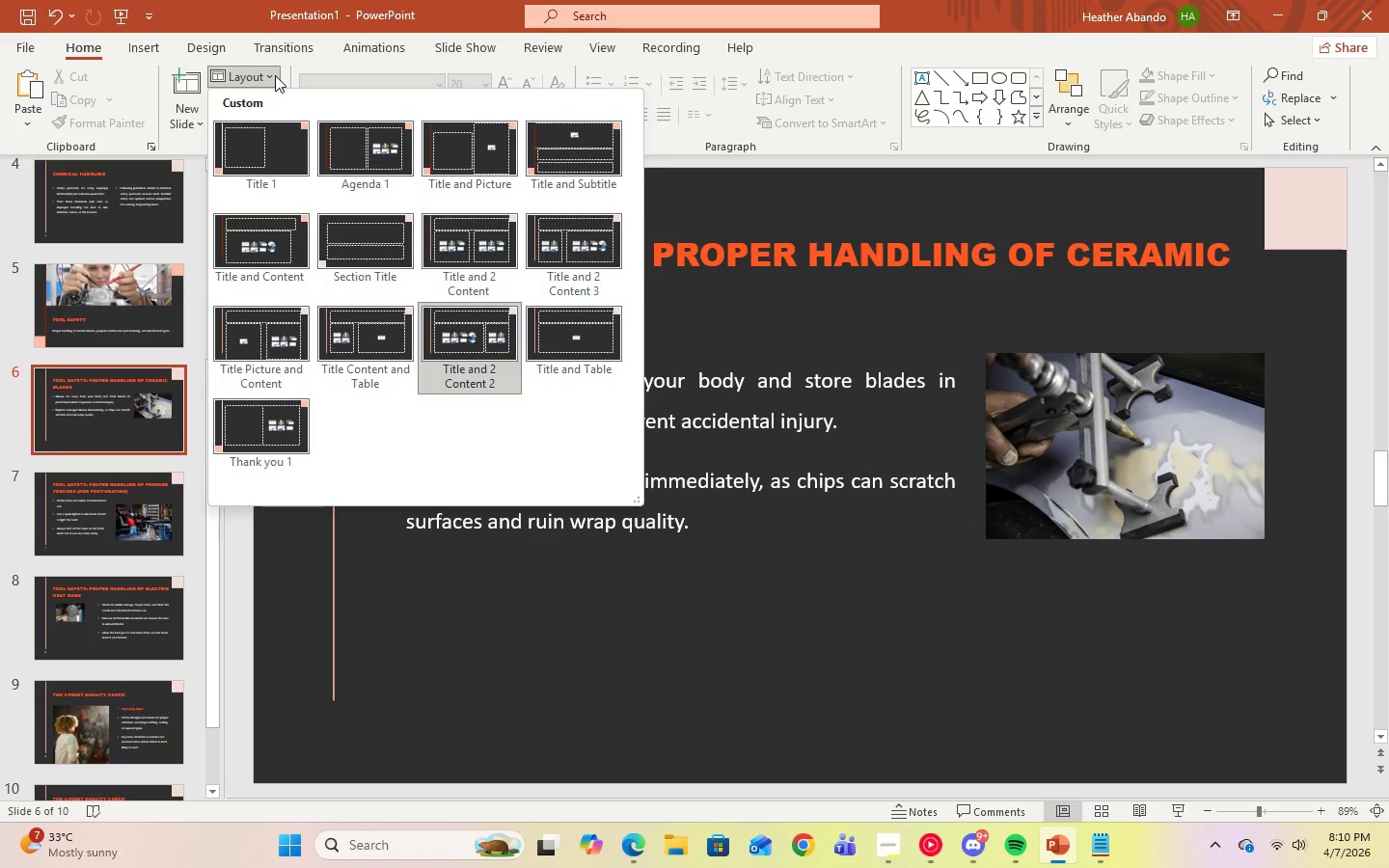 
left_click([275, 75])
 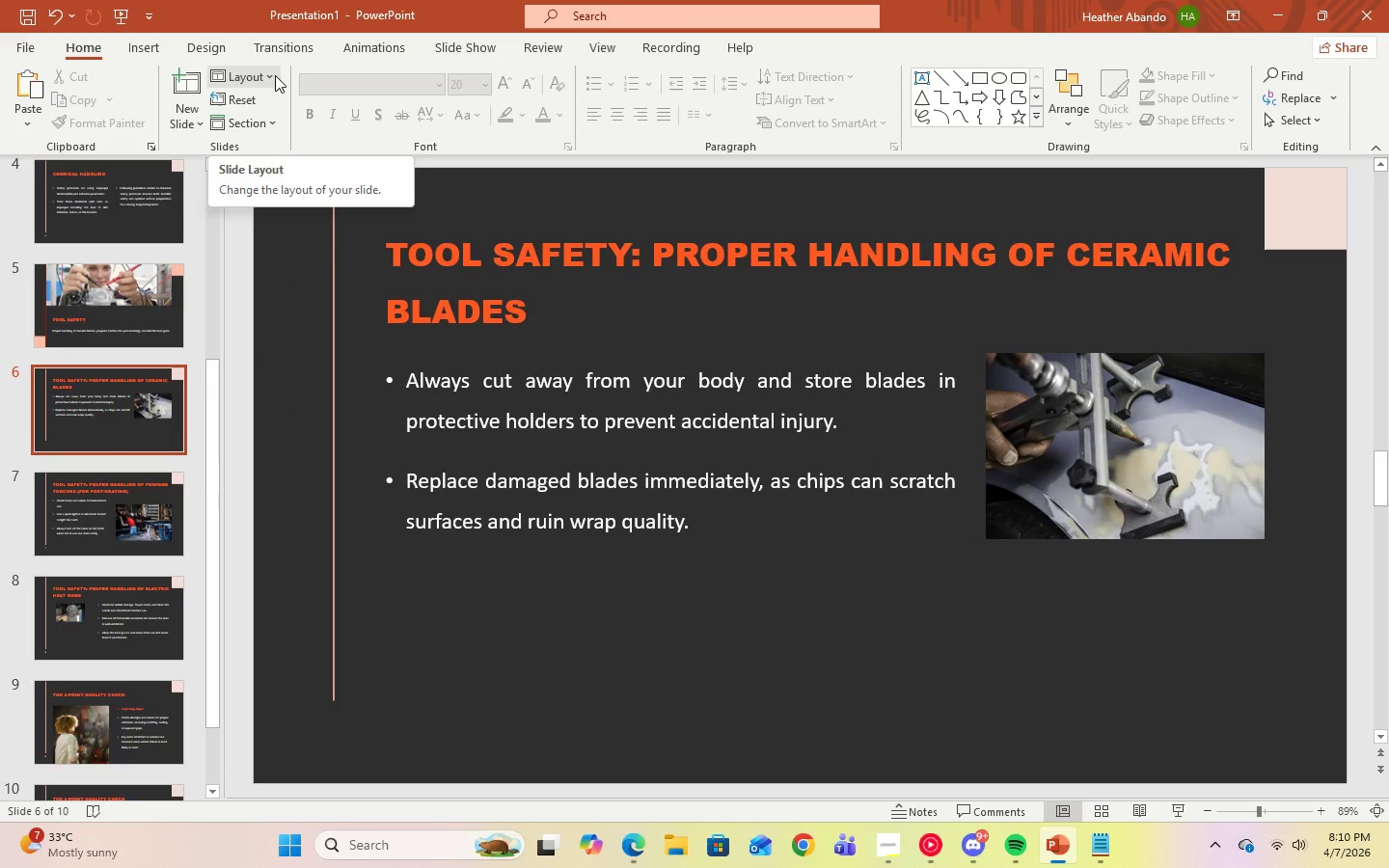 
left_click([63, 619])
 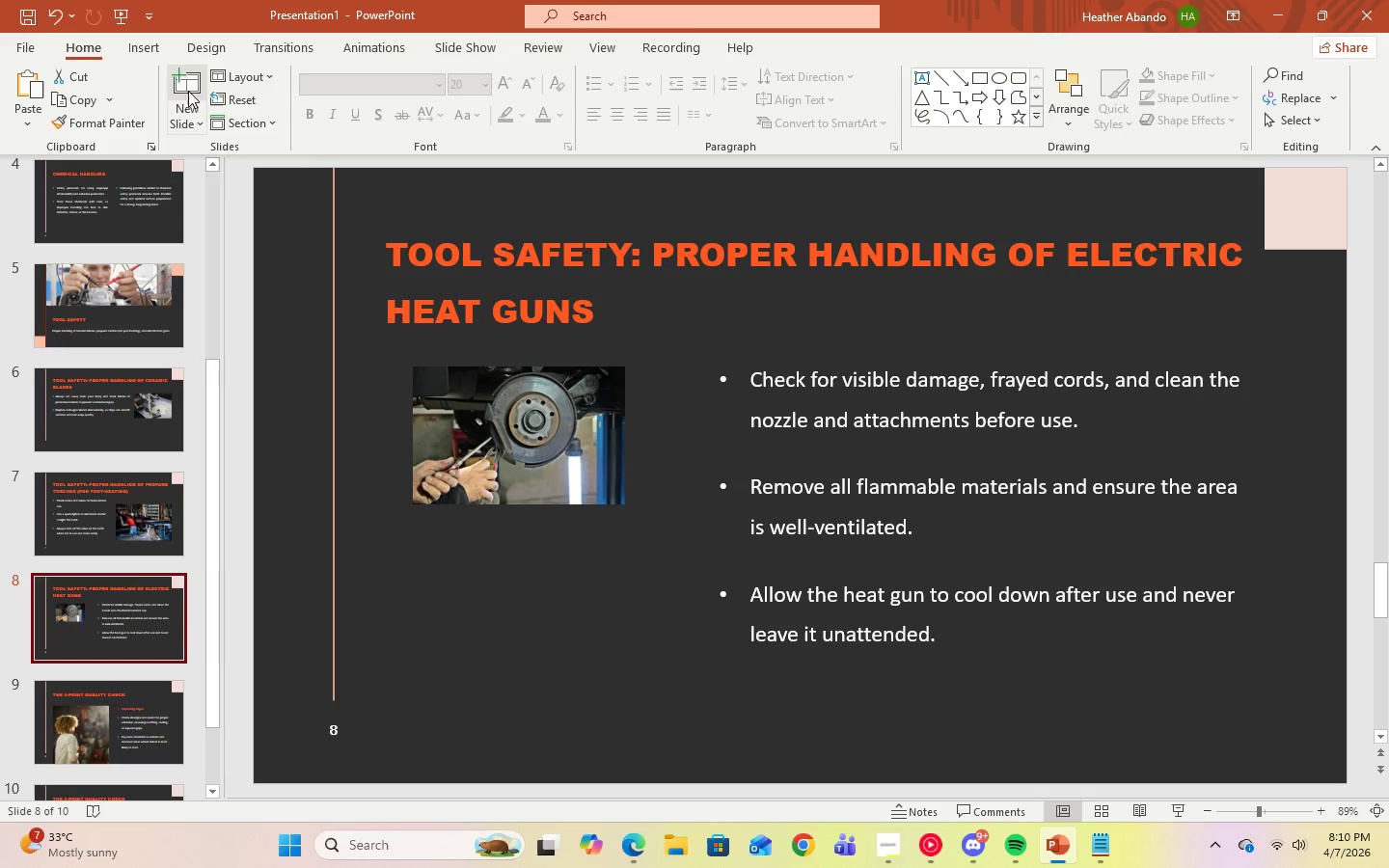 
left_click([141, 55])
 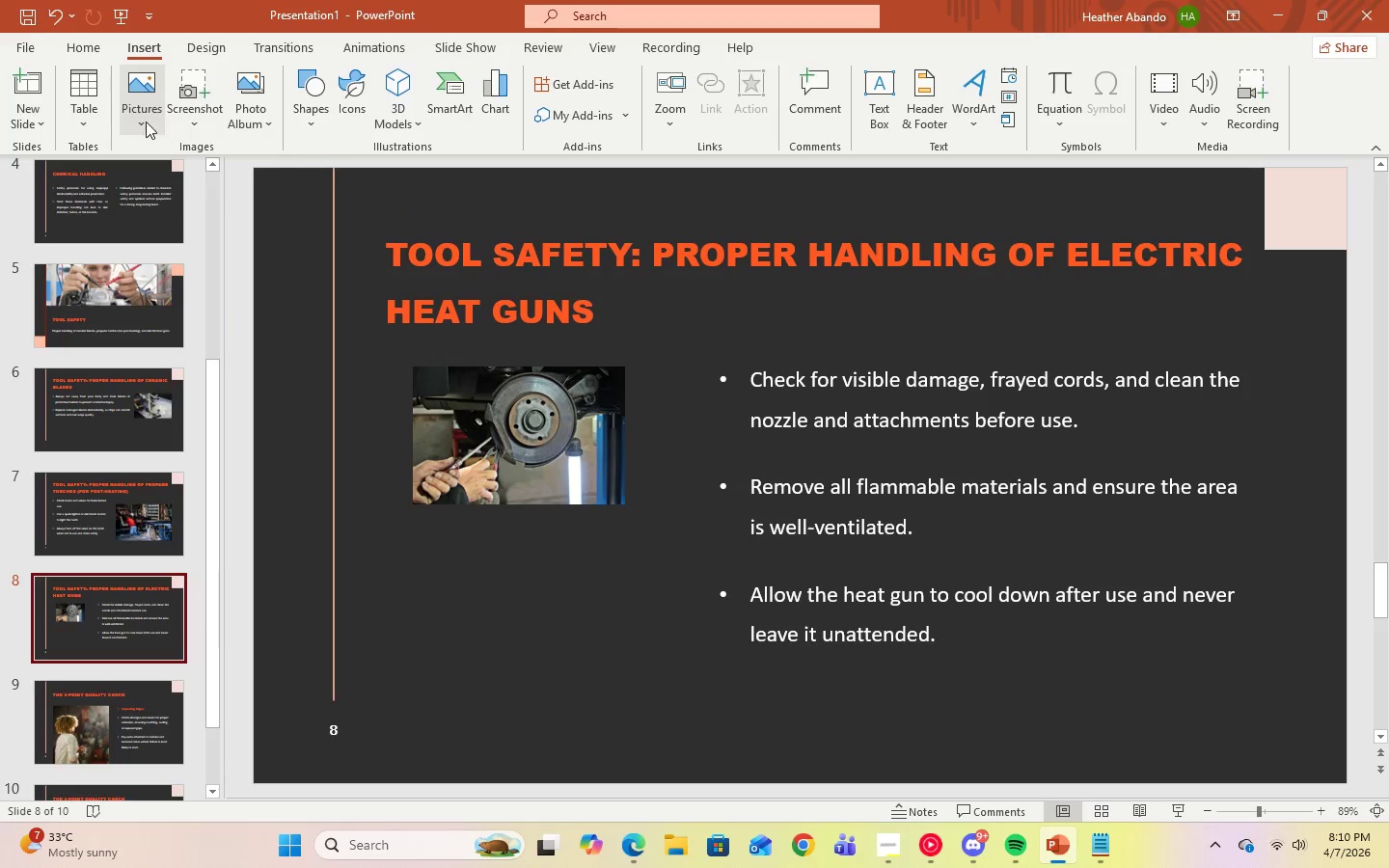 
left_click([133, 122])
 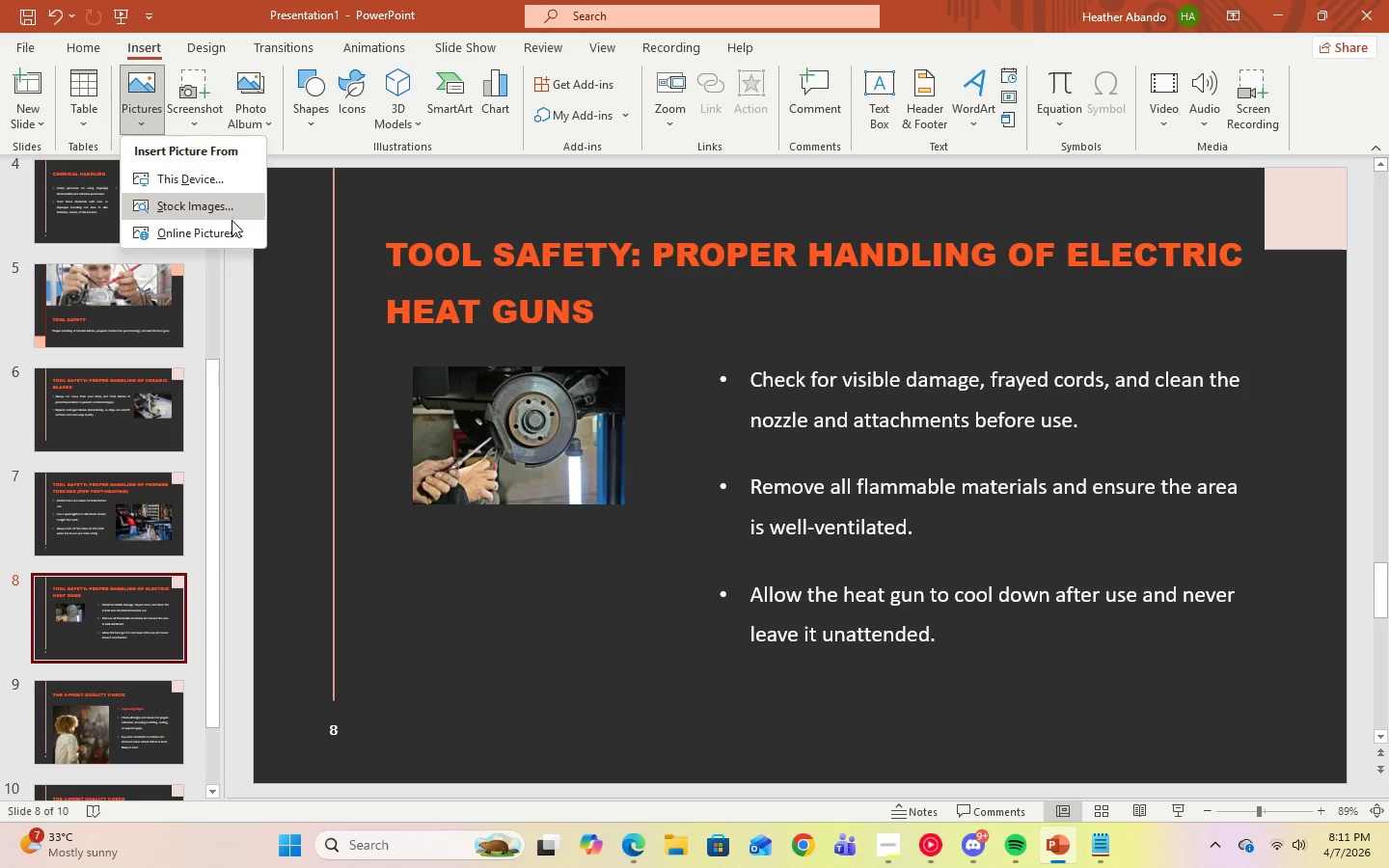 
left_click([232, 228])
 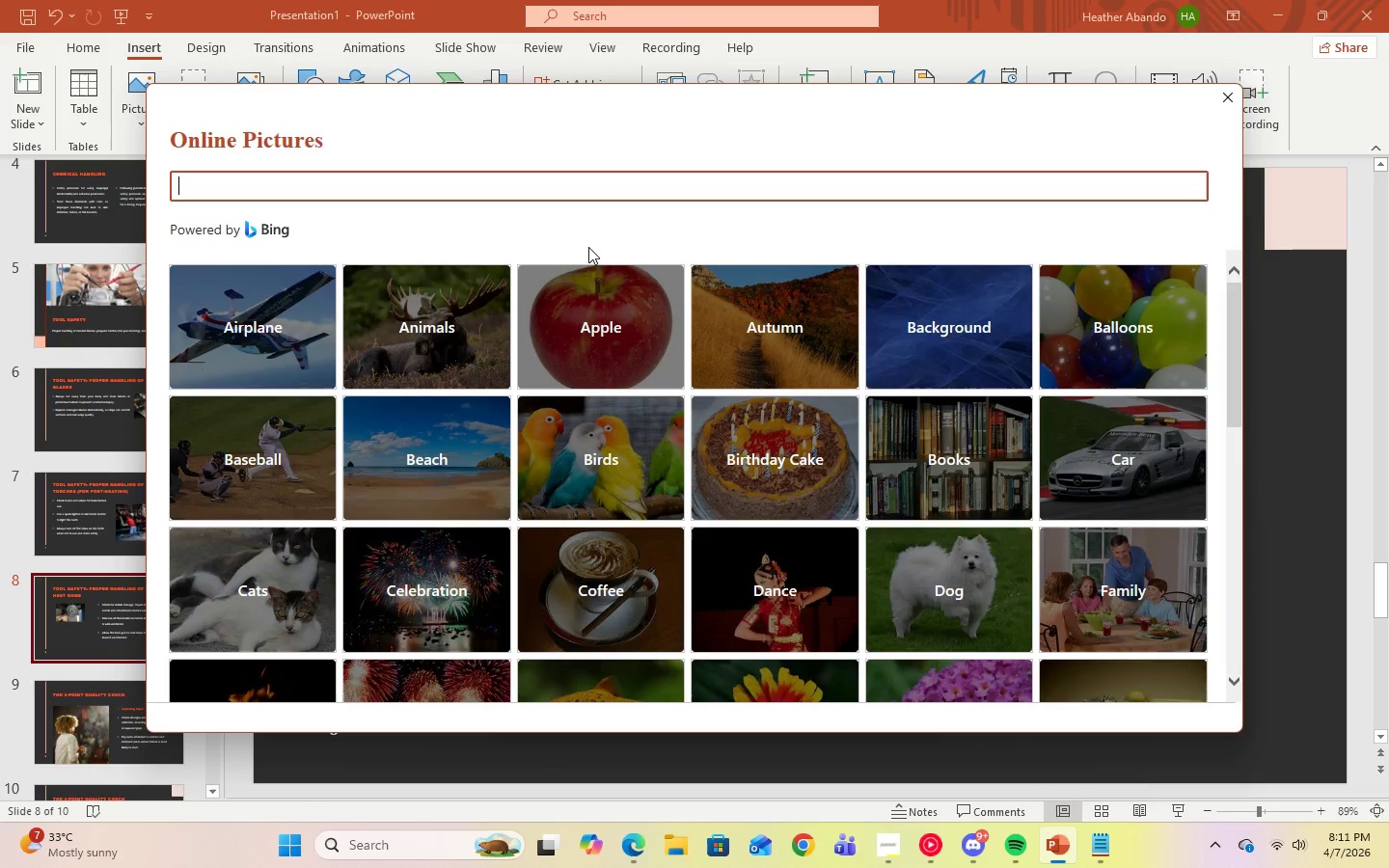 
key(Control+V)
 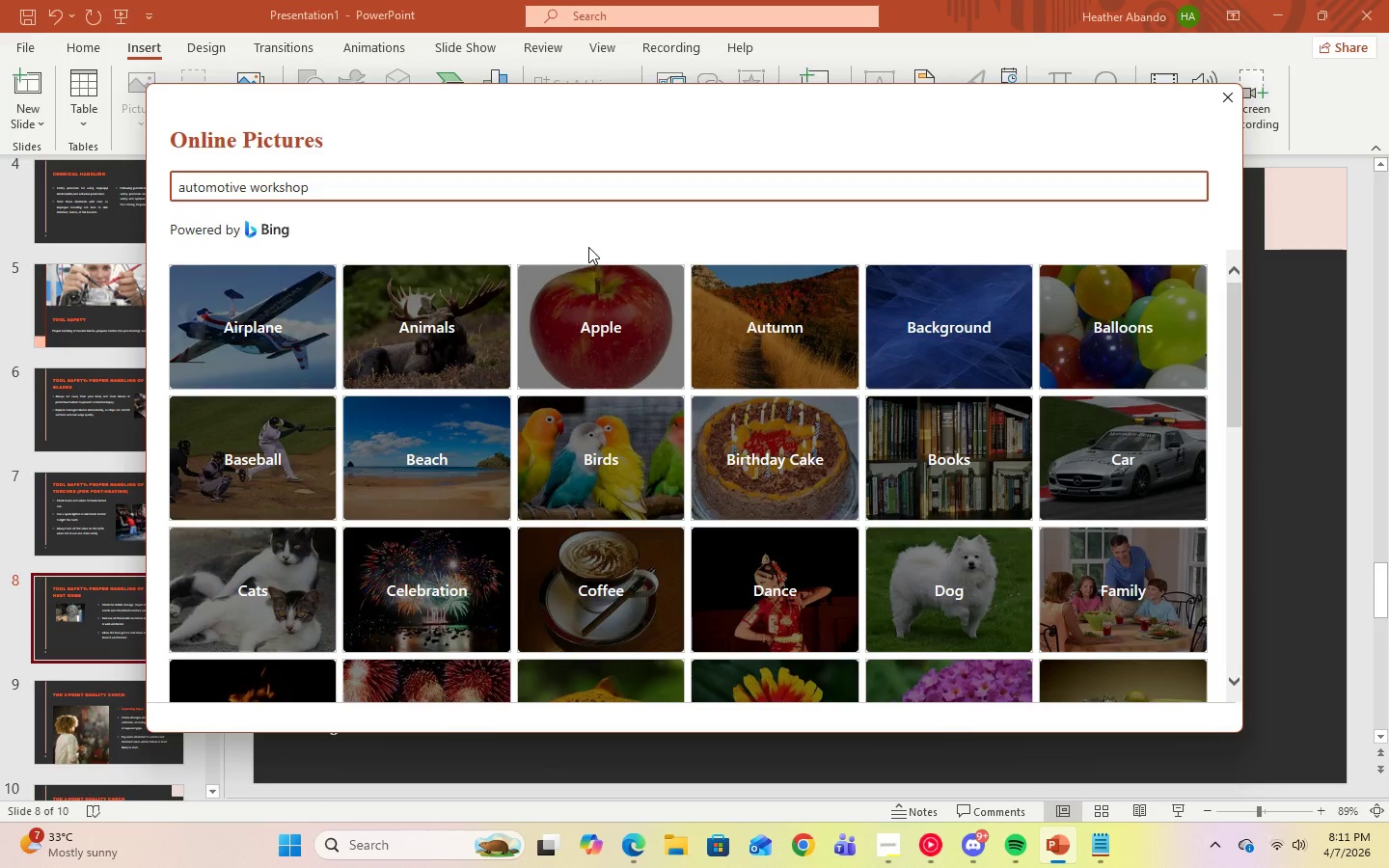 
key(Enter)
 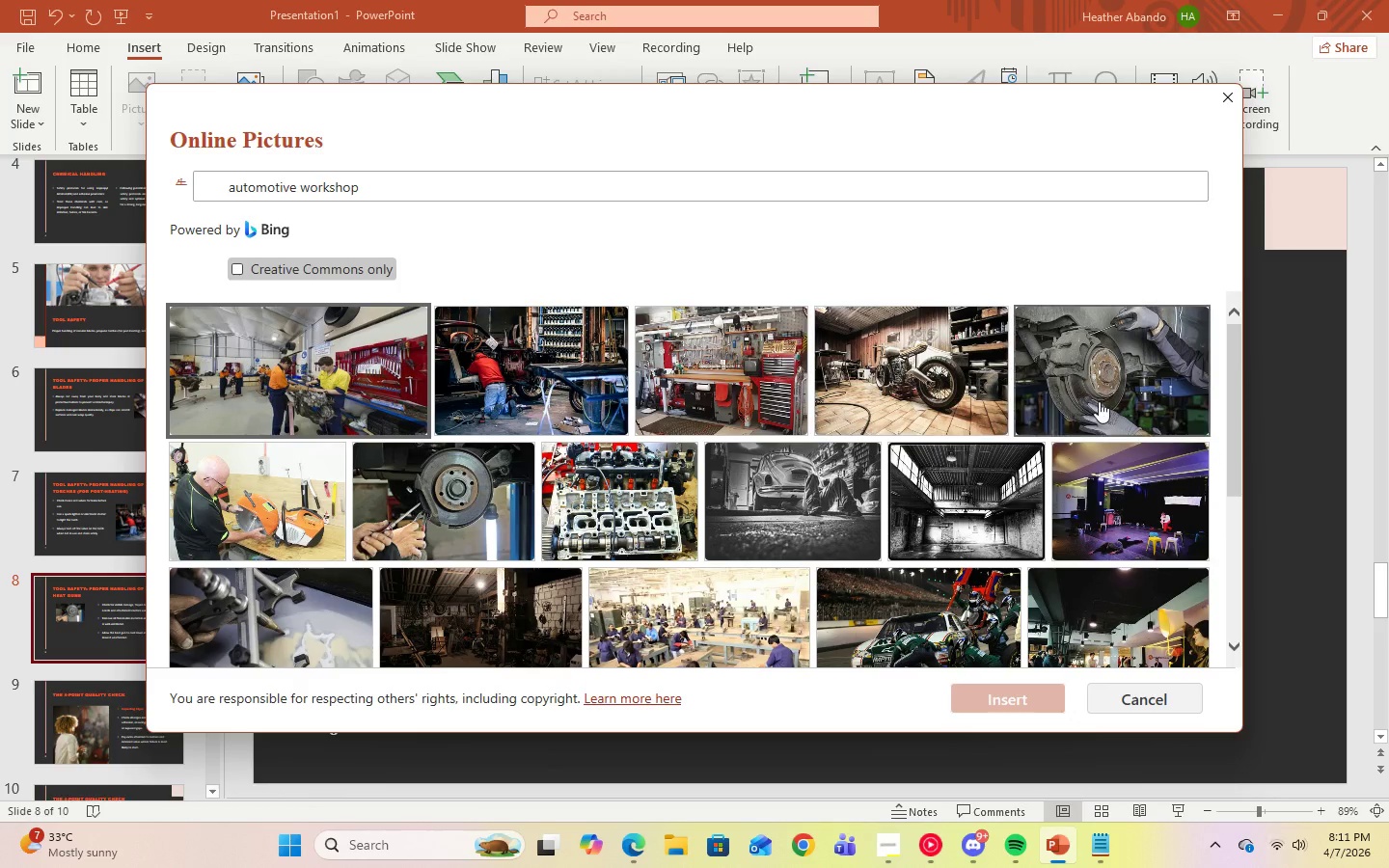 
left_click([1101, 401])
 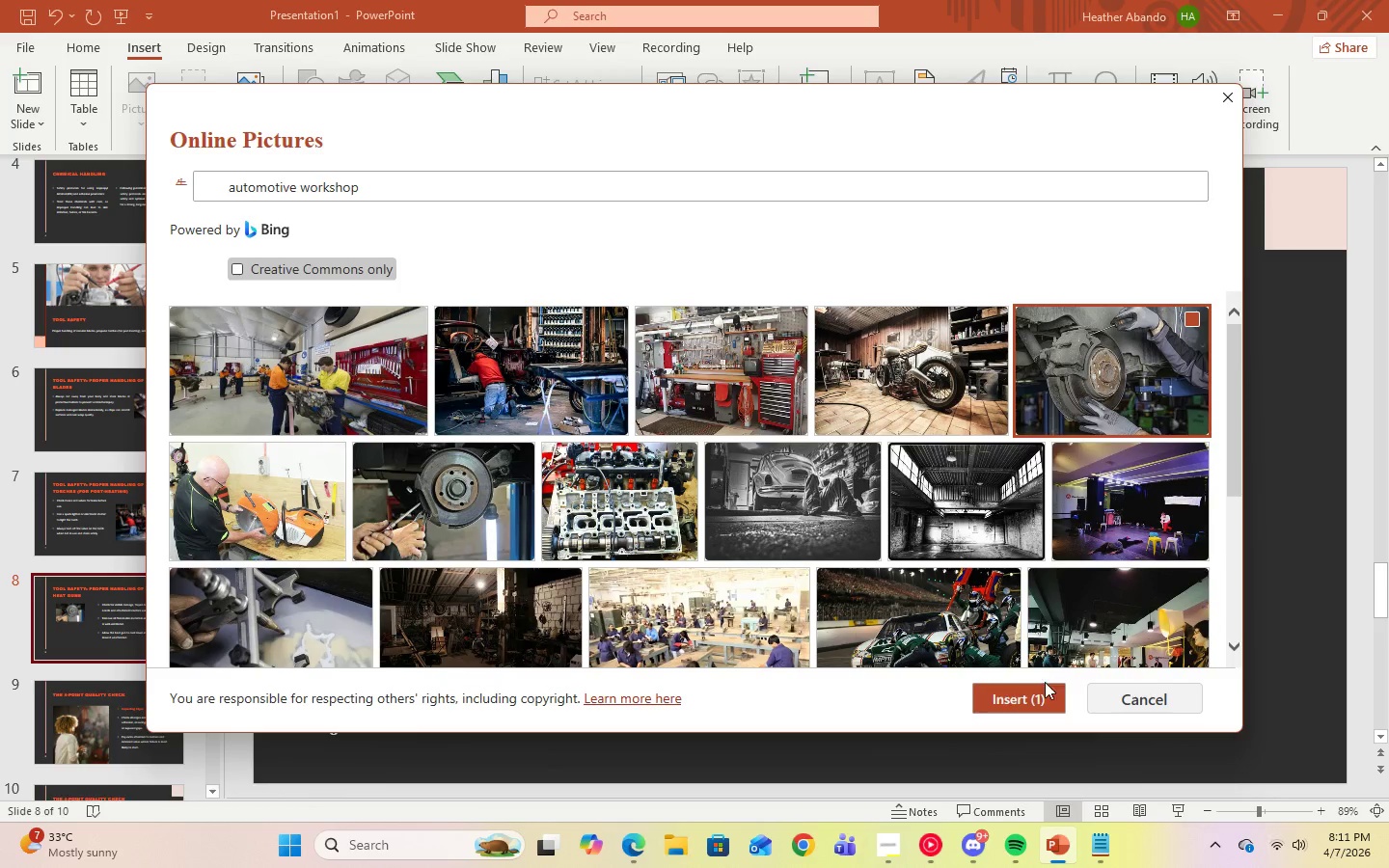 
left_click([1044, 692])
 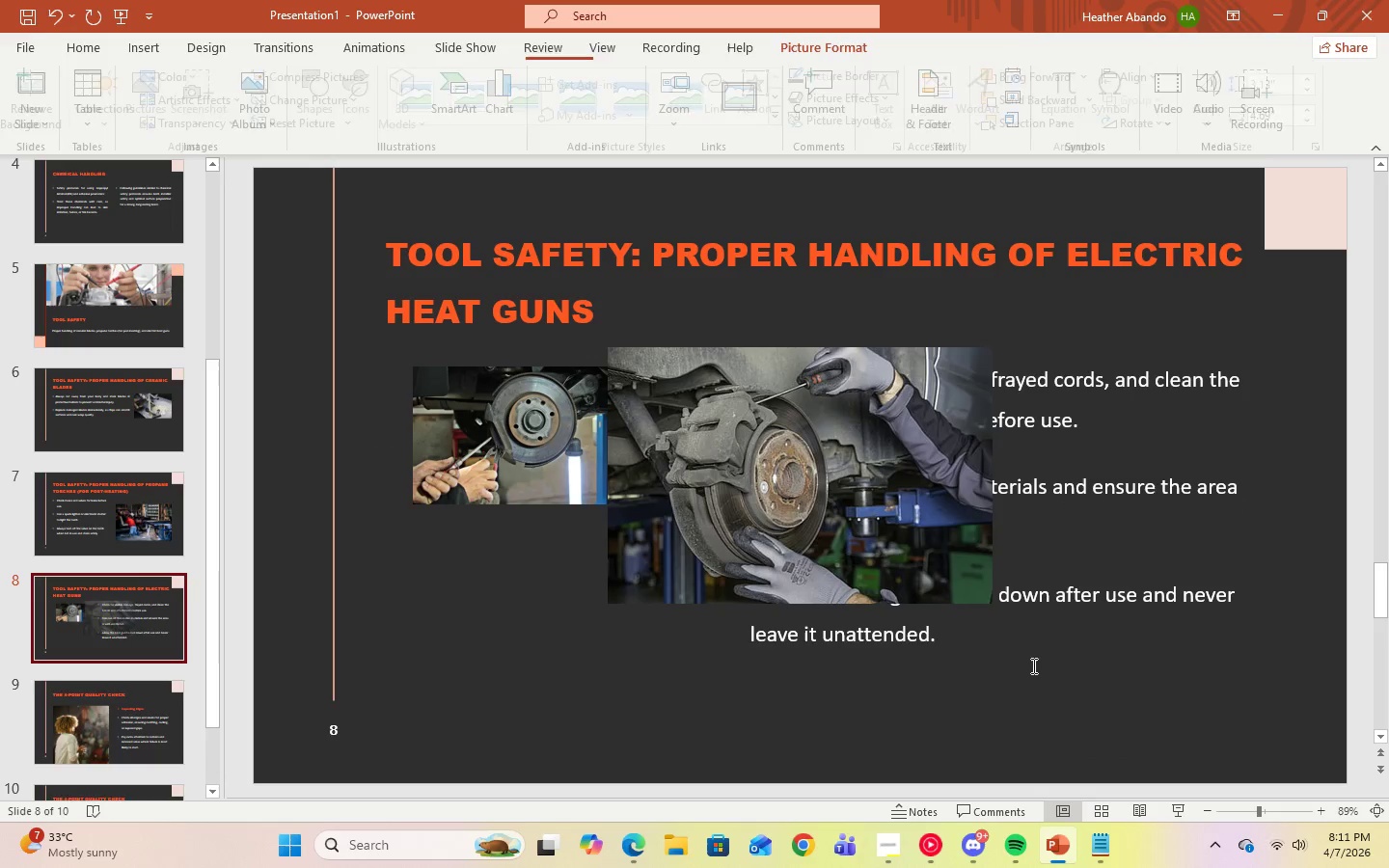 
left_click_drag(start_coordinate=[777, 502], to_coordinate=[565, 584])
 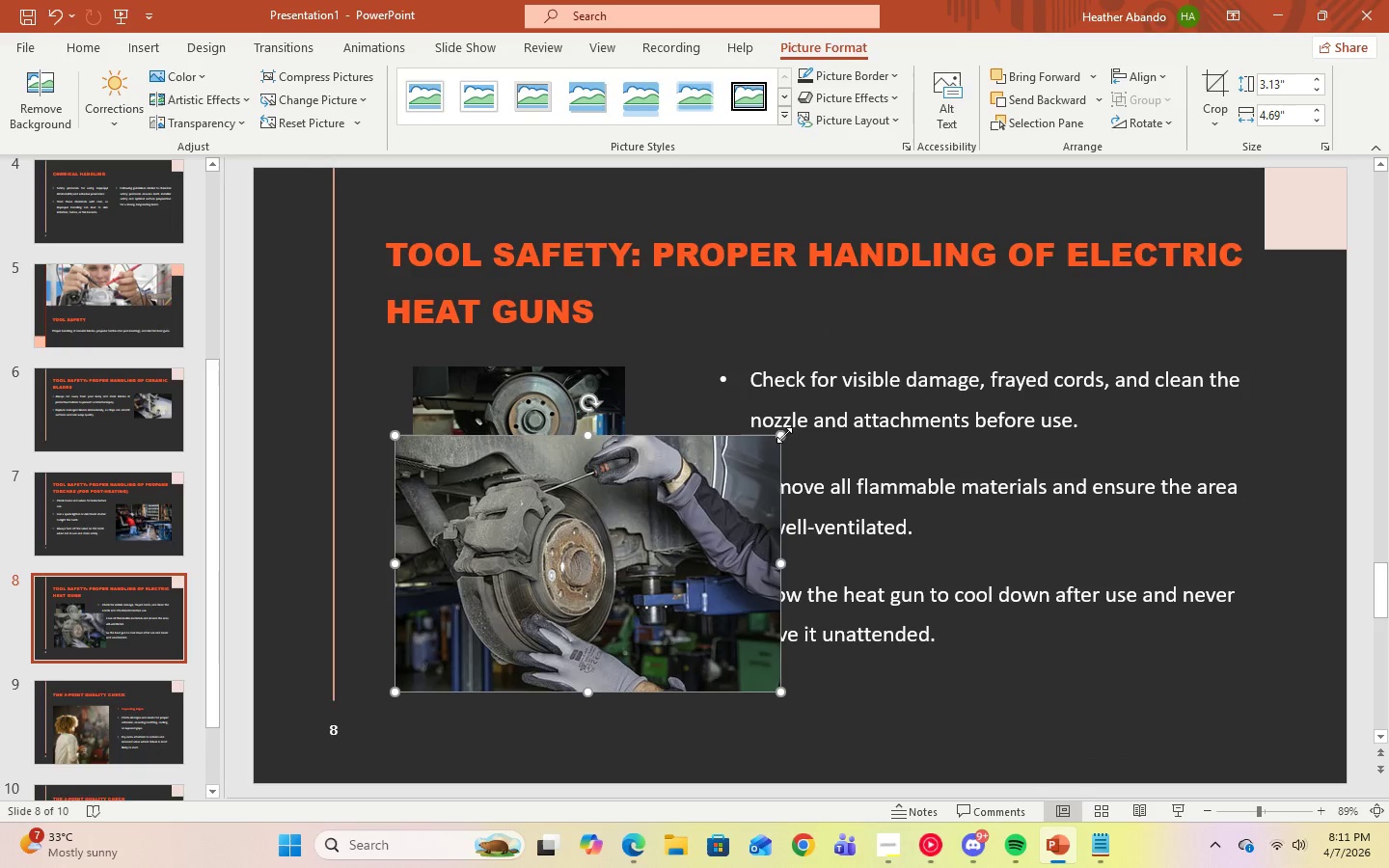 
left_click_drag(start_coordinate=[782, 437], to_coordinate=[653, 520])
 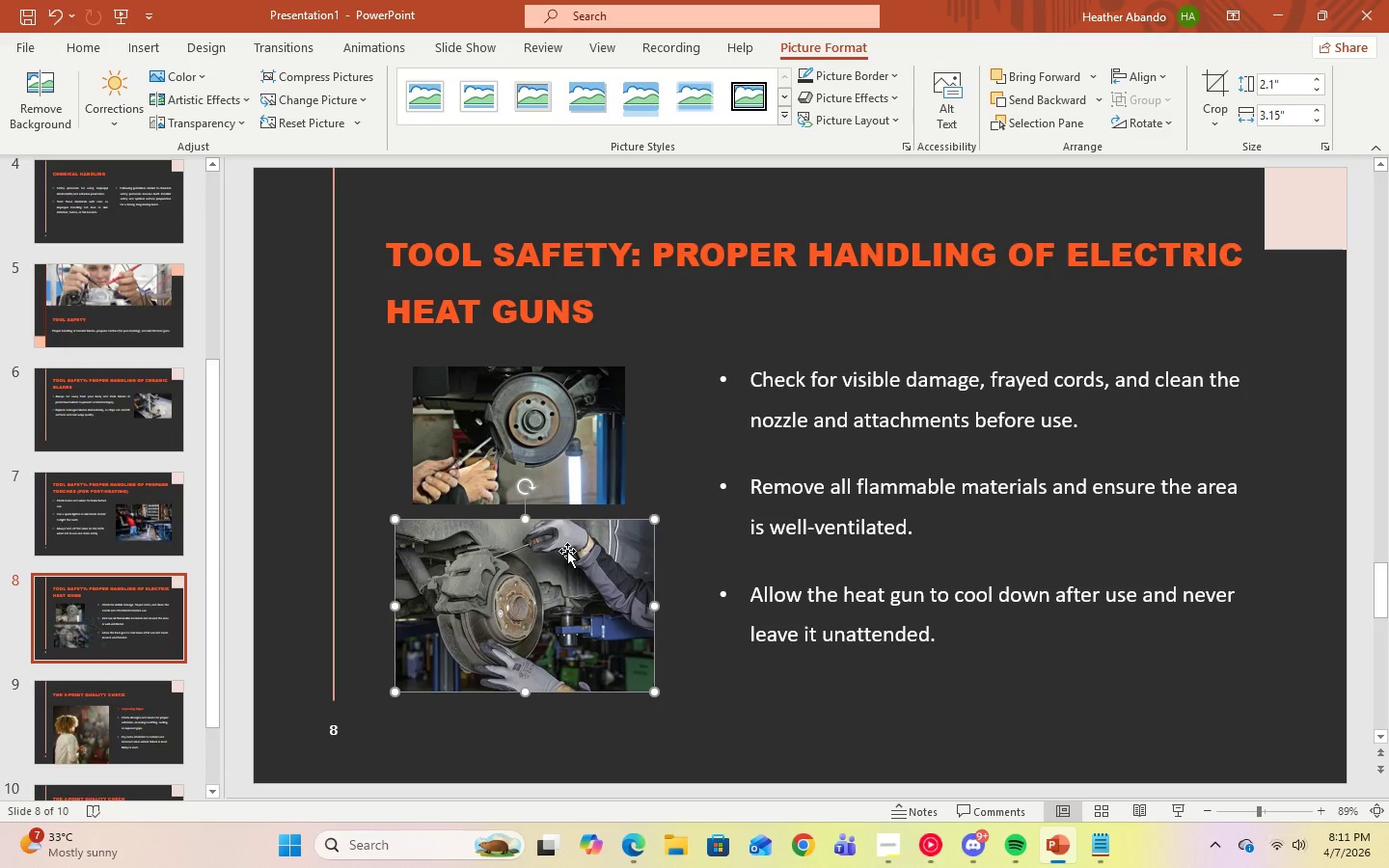 
left_click_drag(start_coordinate=[567, 551], to_coordinate=[578, 550])
 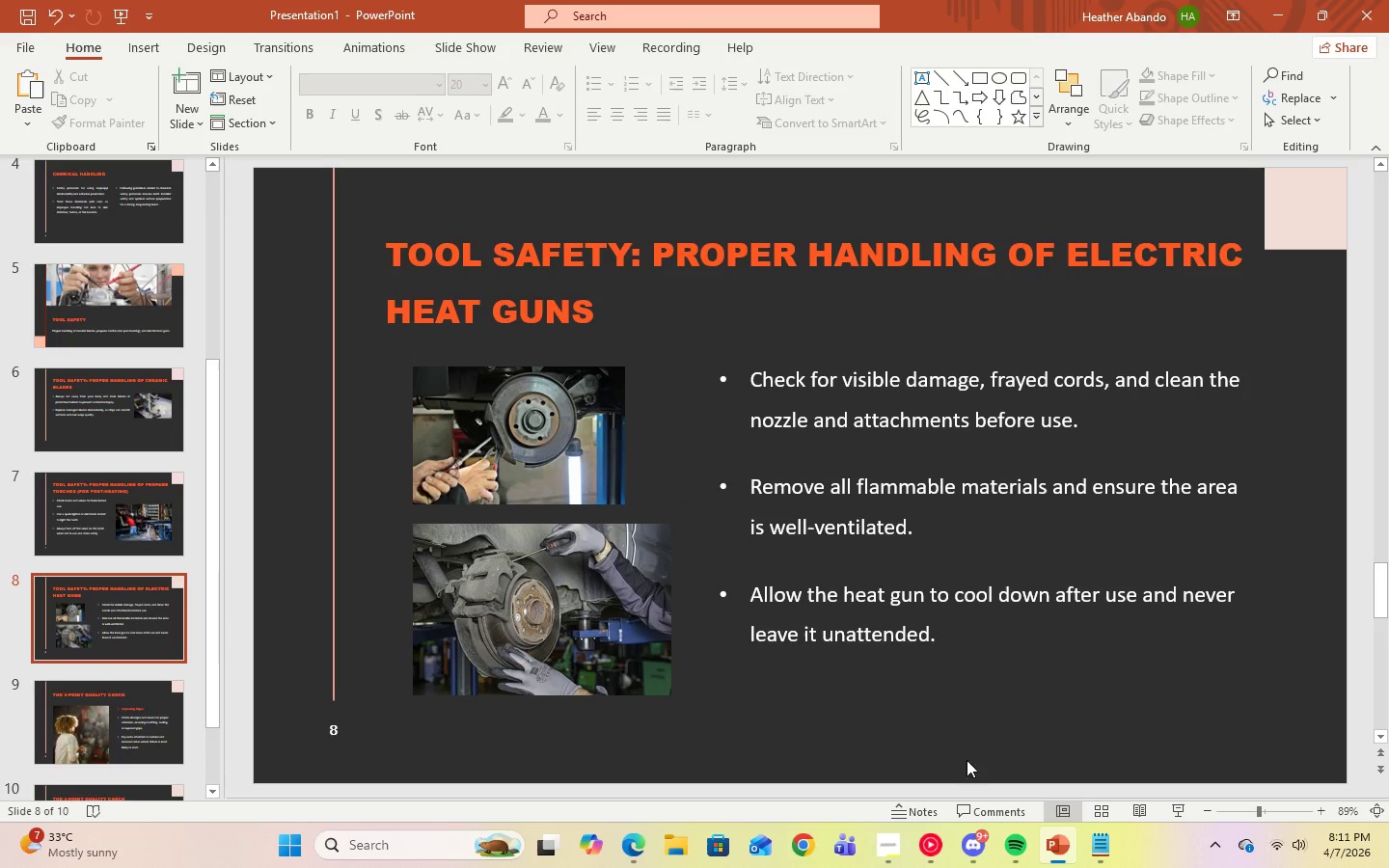 
left_click([527, 588])
 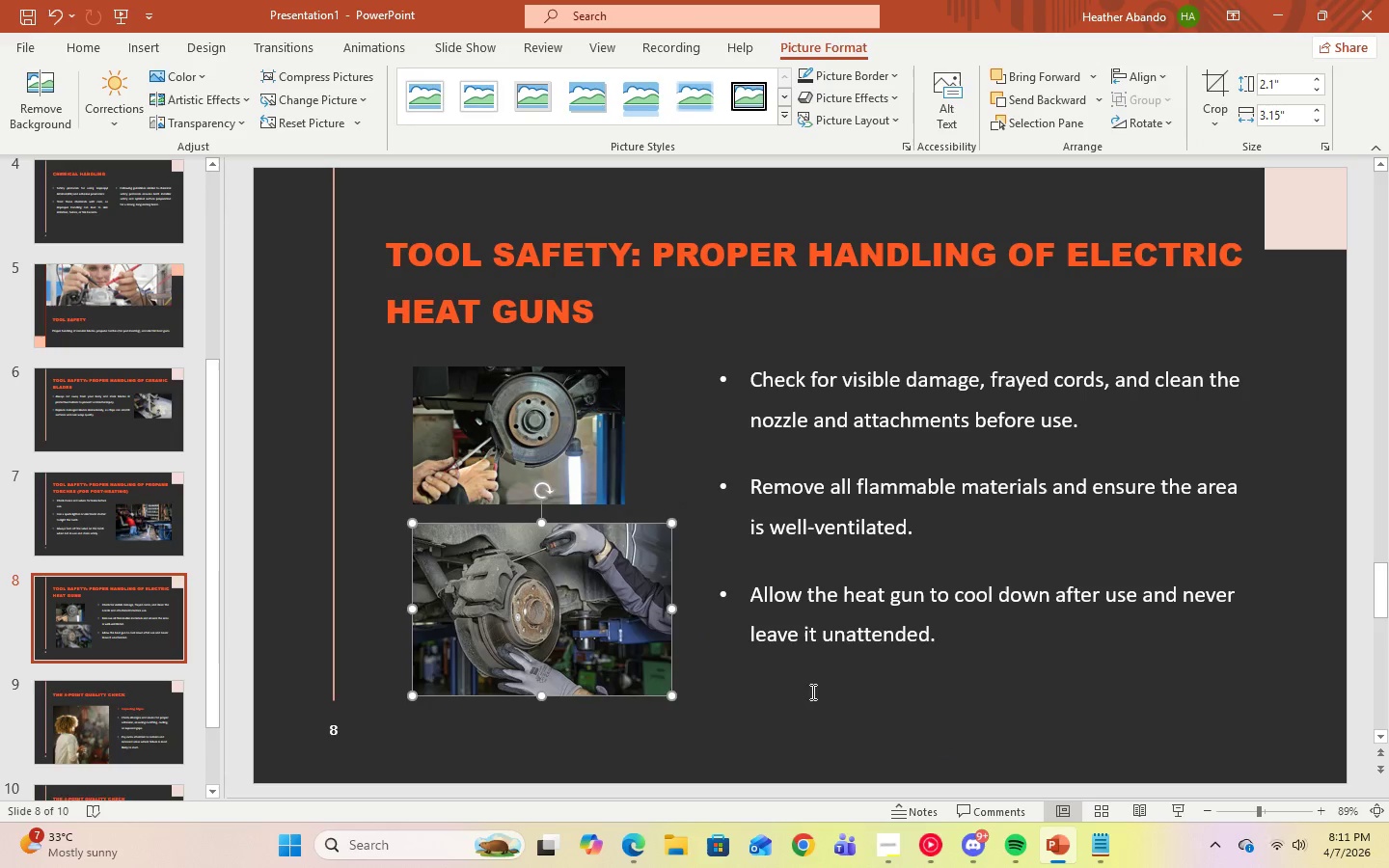 
left_click([823, 694])
 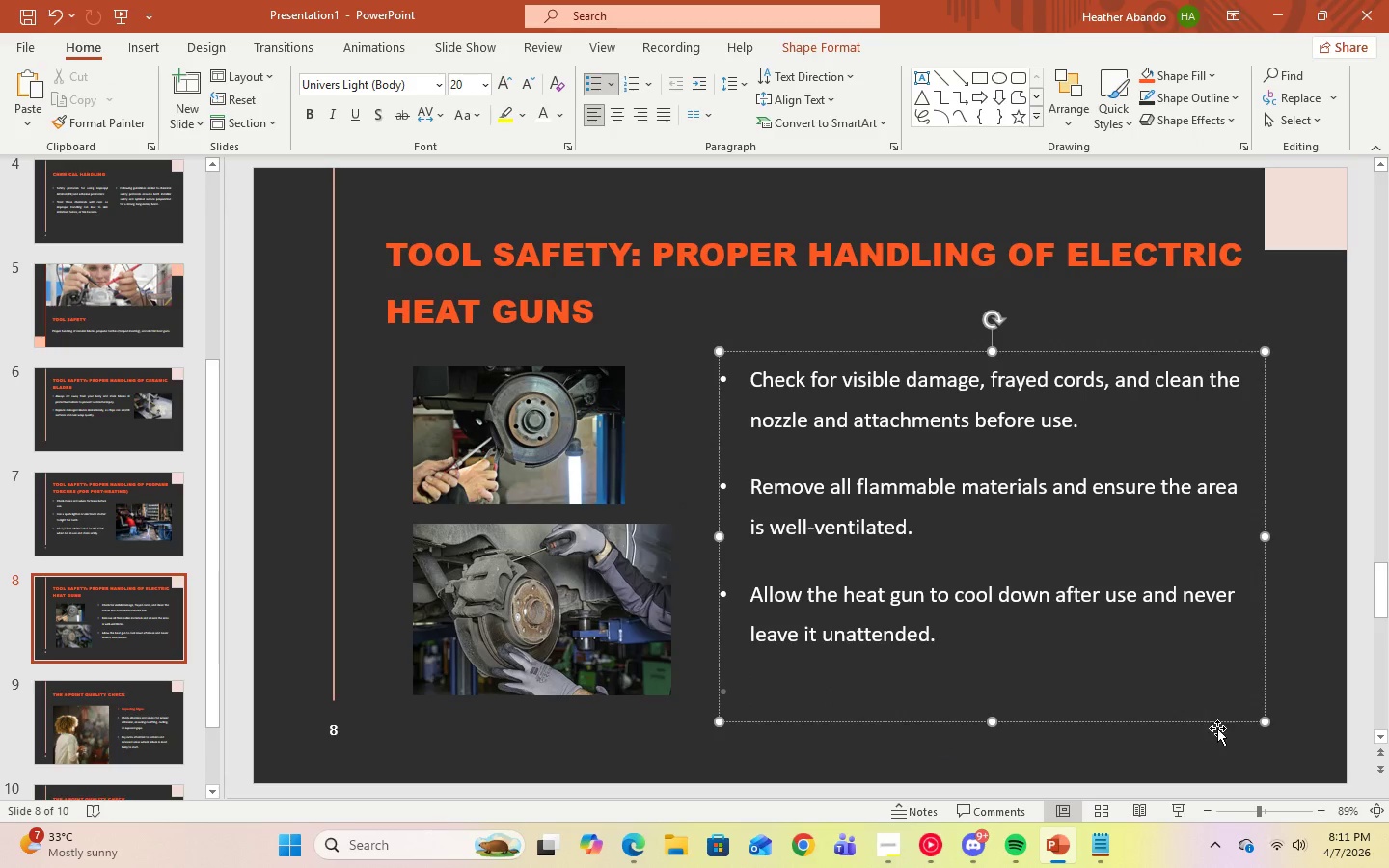 
left_click([1219, 758])
 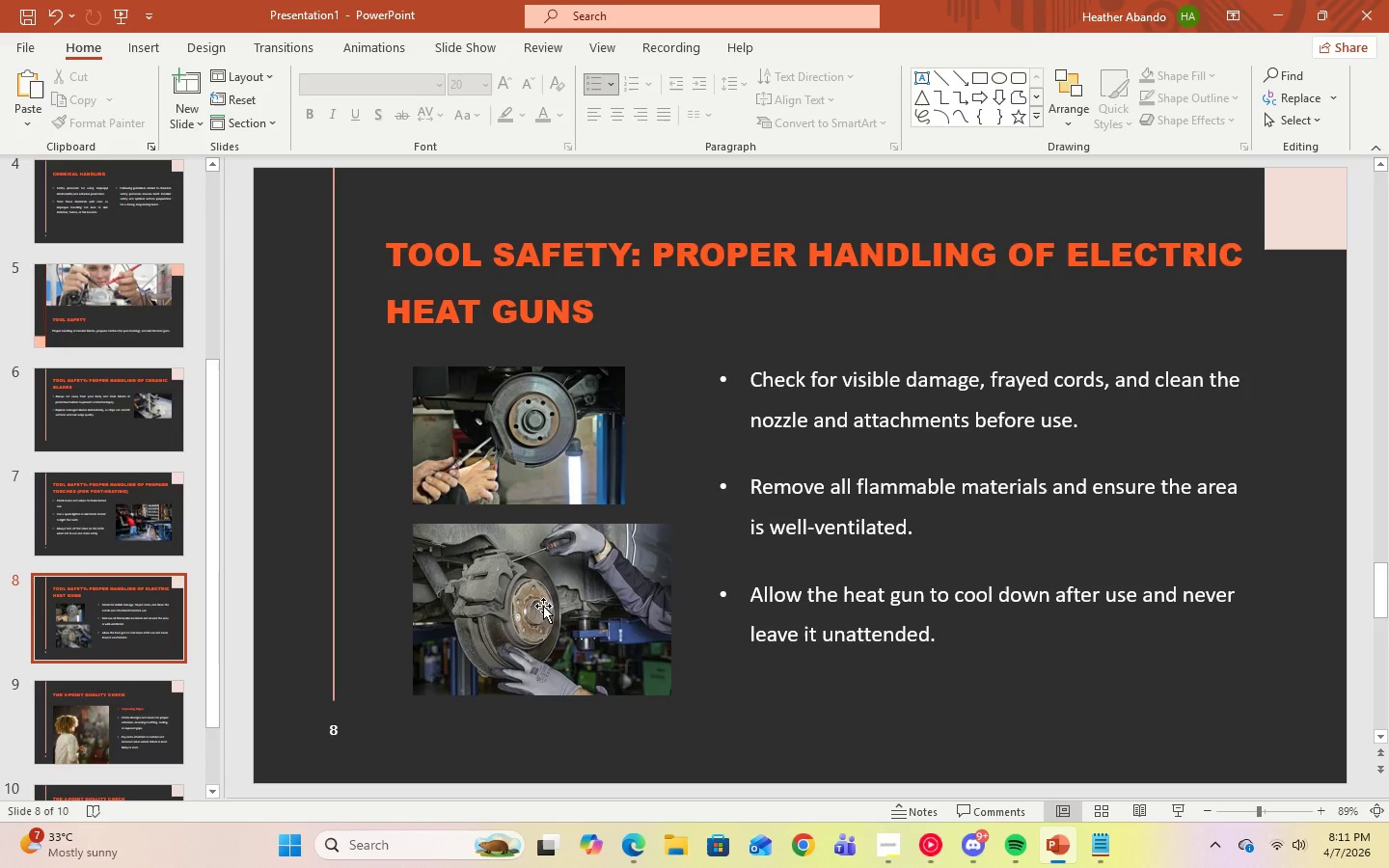 
left_click_drag(start_coordinate=[524, 599], to_coordinate=[514, 597])
 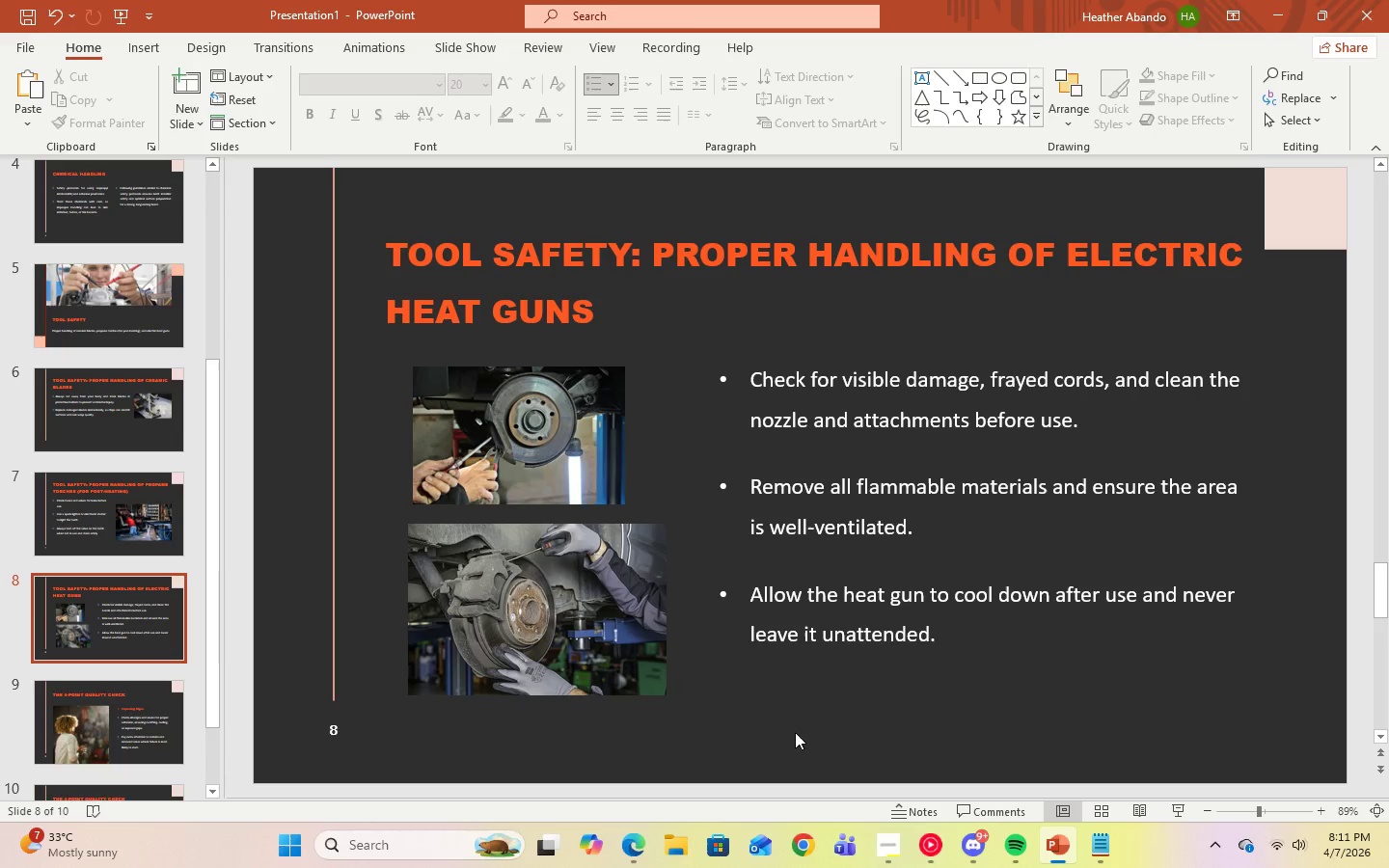 
left_click([812, 732])
 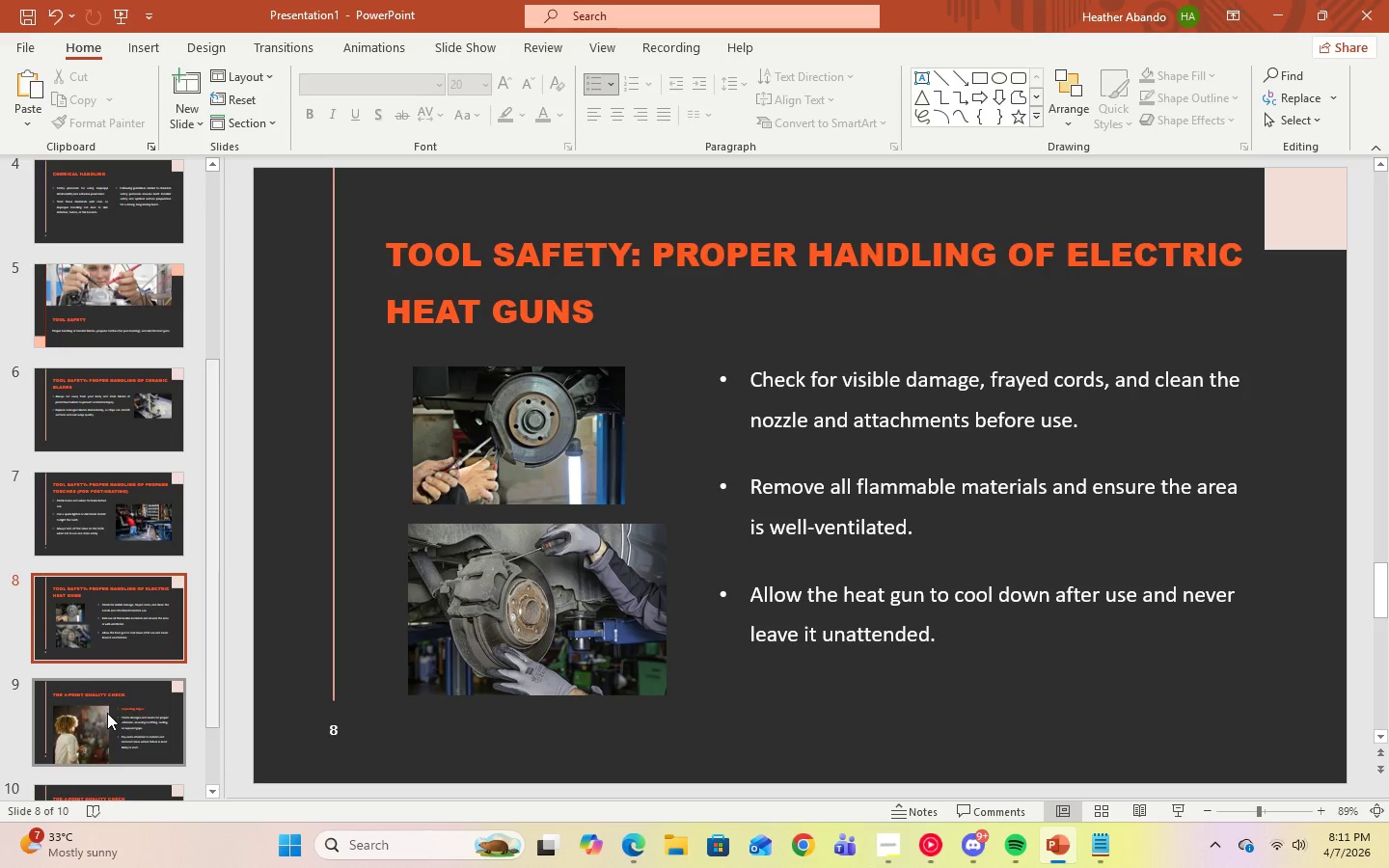 
left_click([107, 715])
 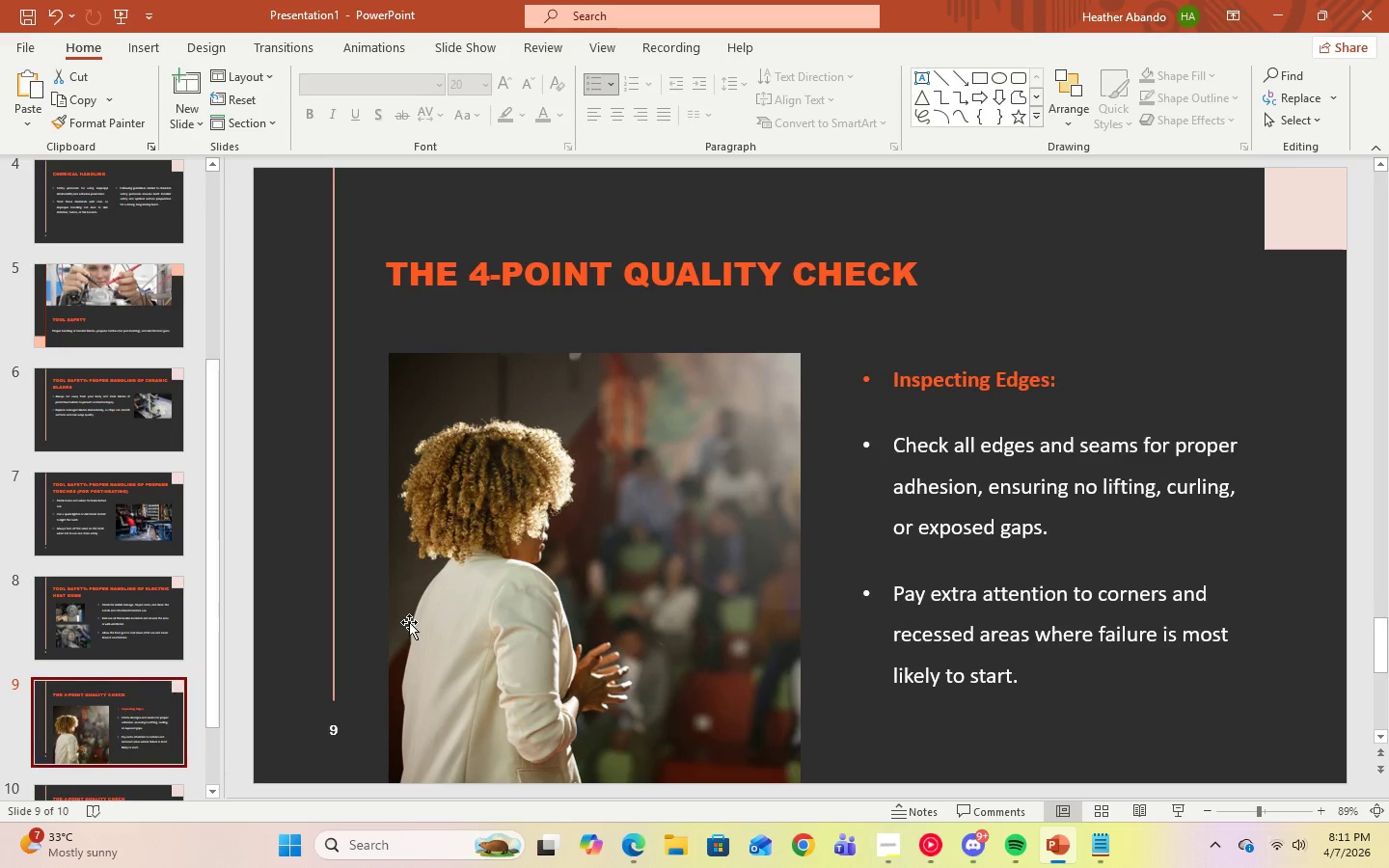 
left_click([558, 592])
 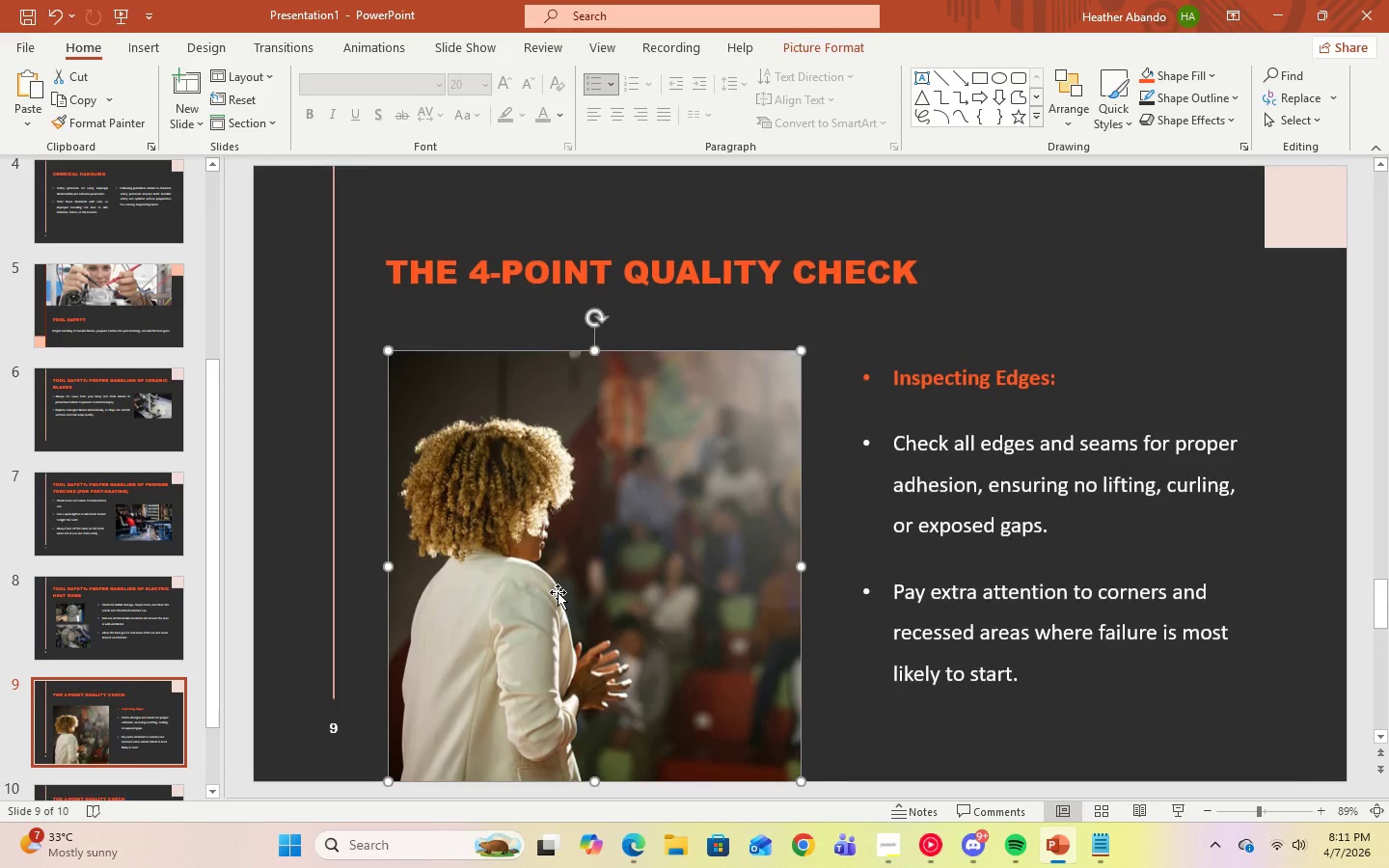 
right_click([558, 592])
 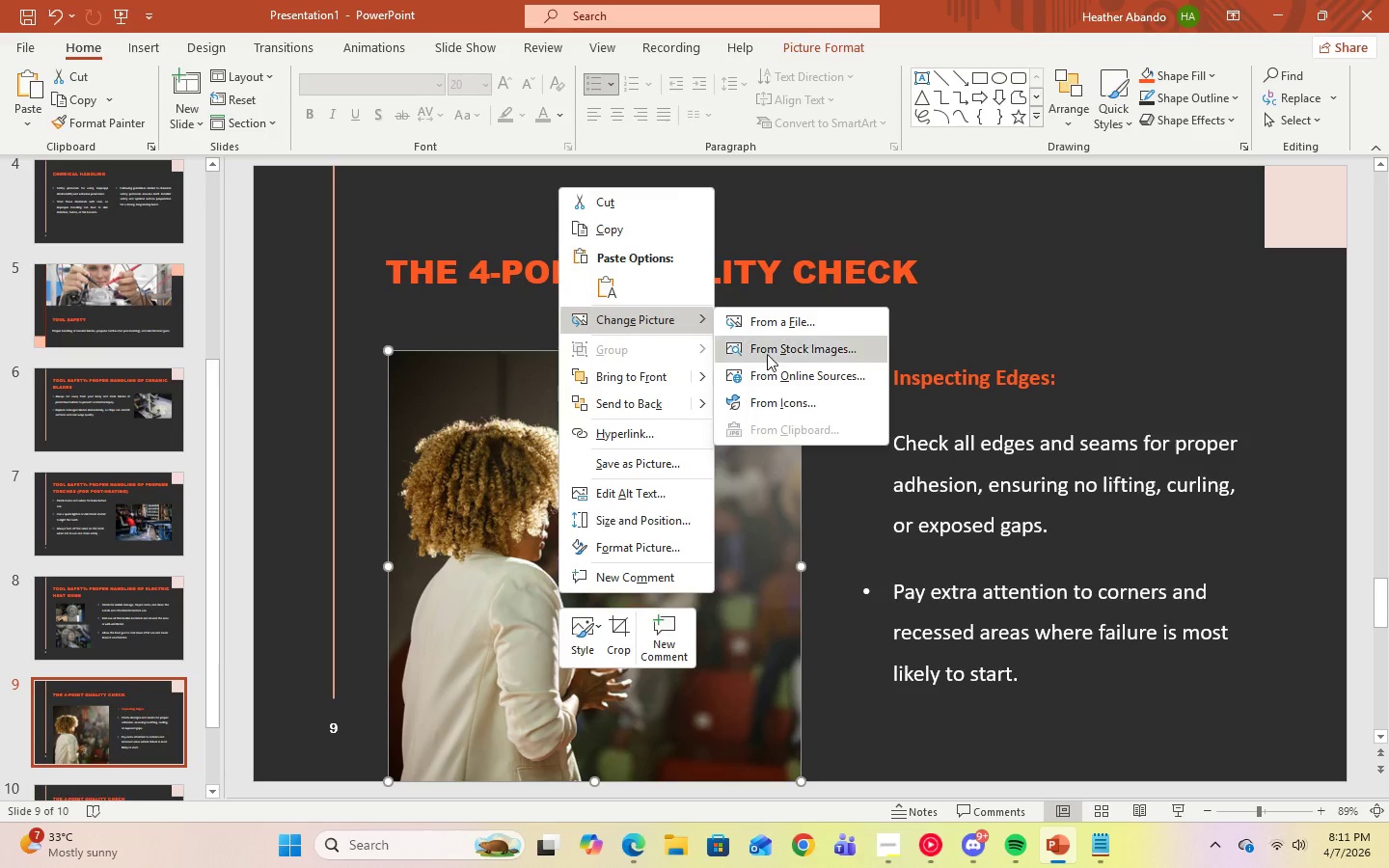 
left_click([793, 375])
 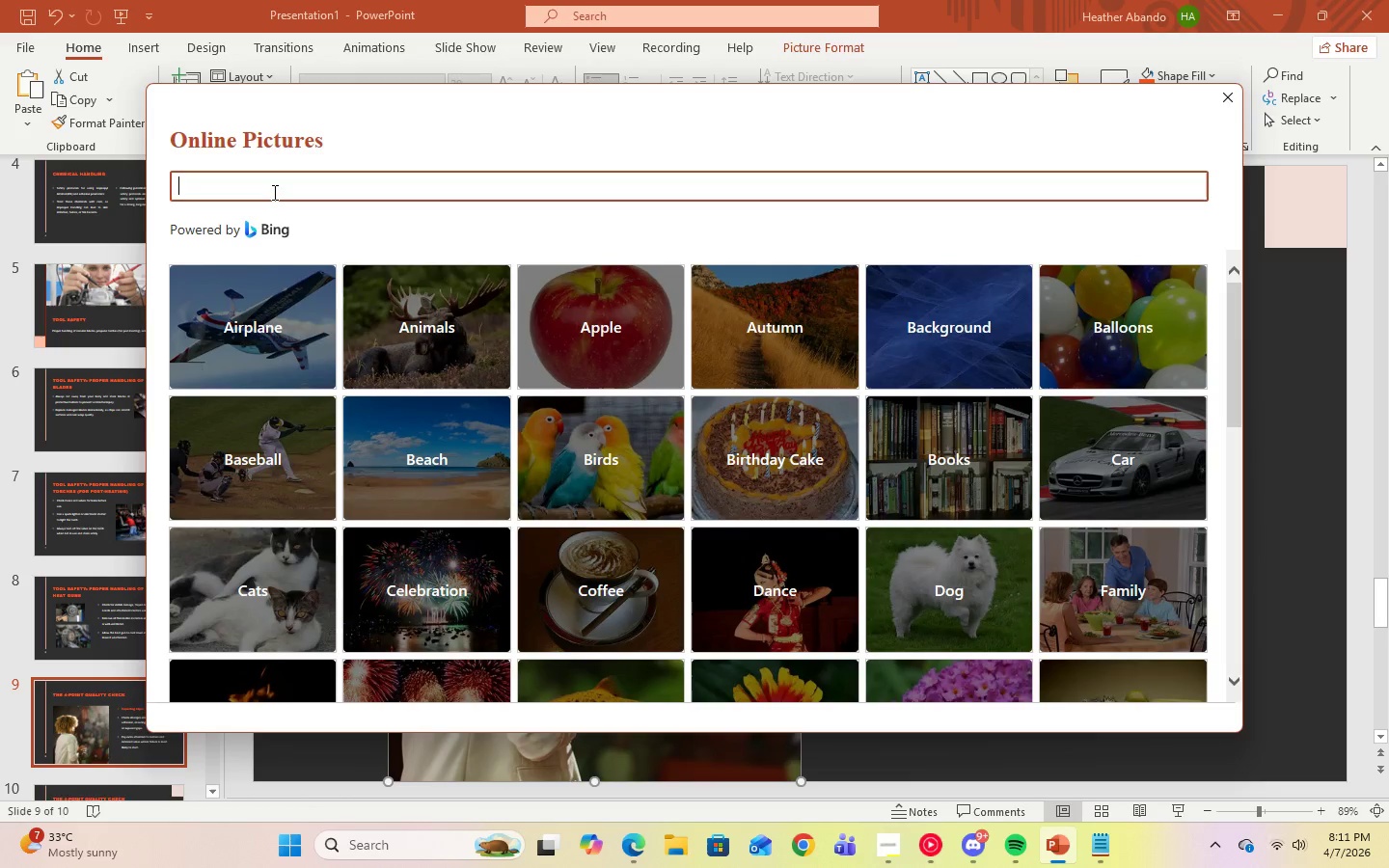 
key(Control+V)
 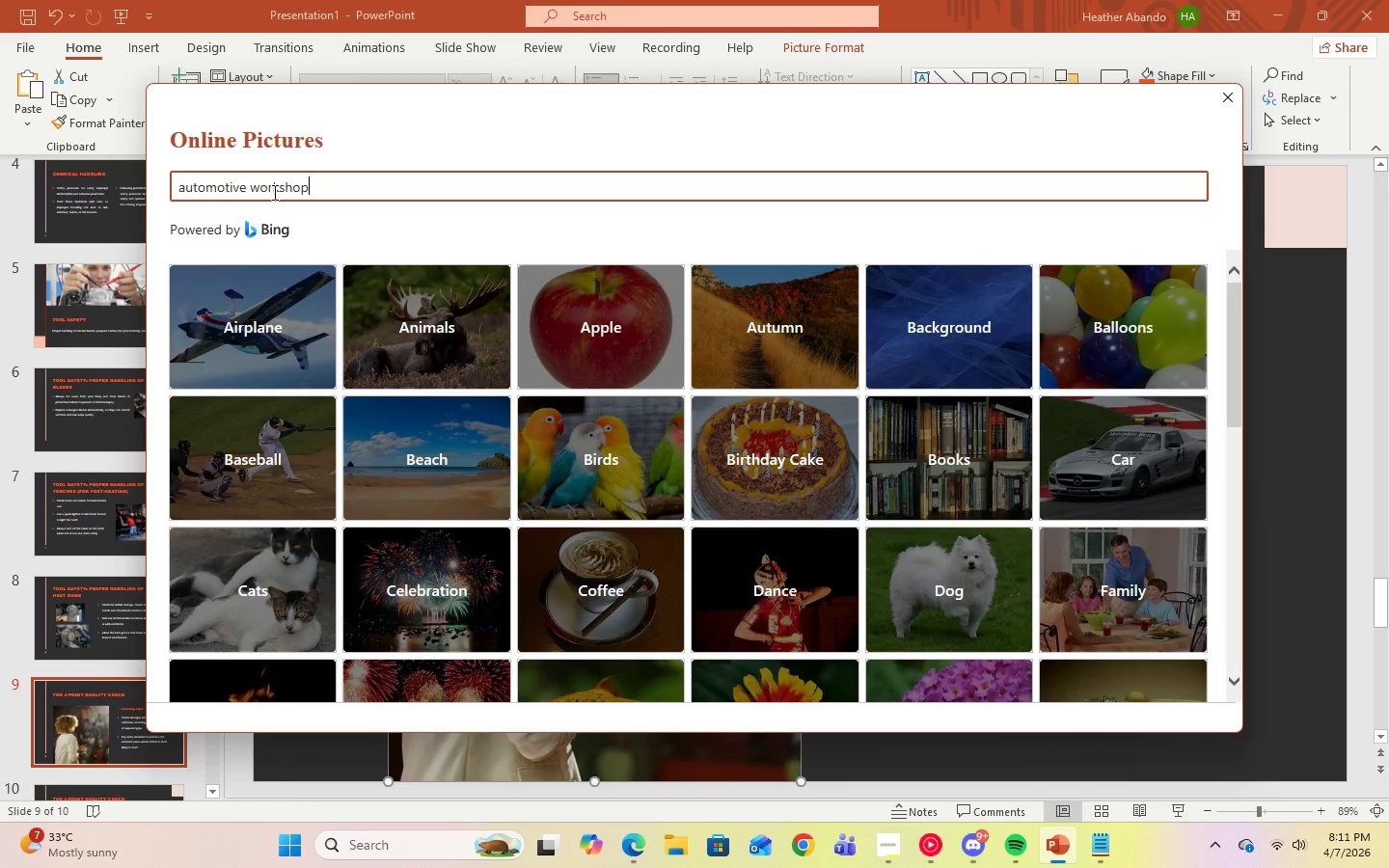 
key(Enter)
 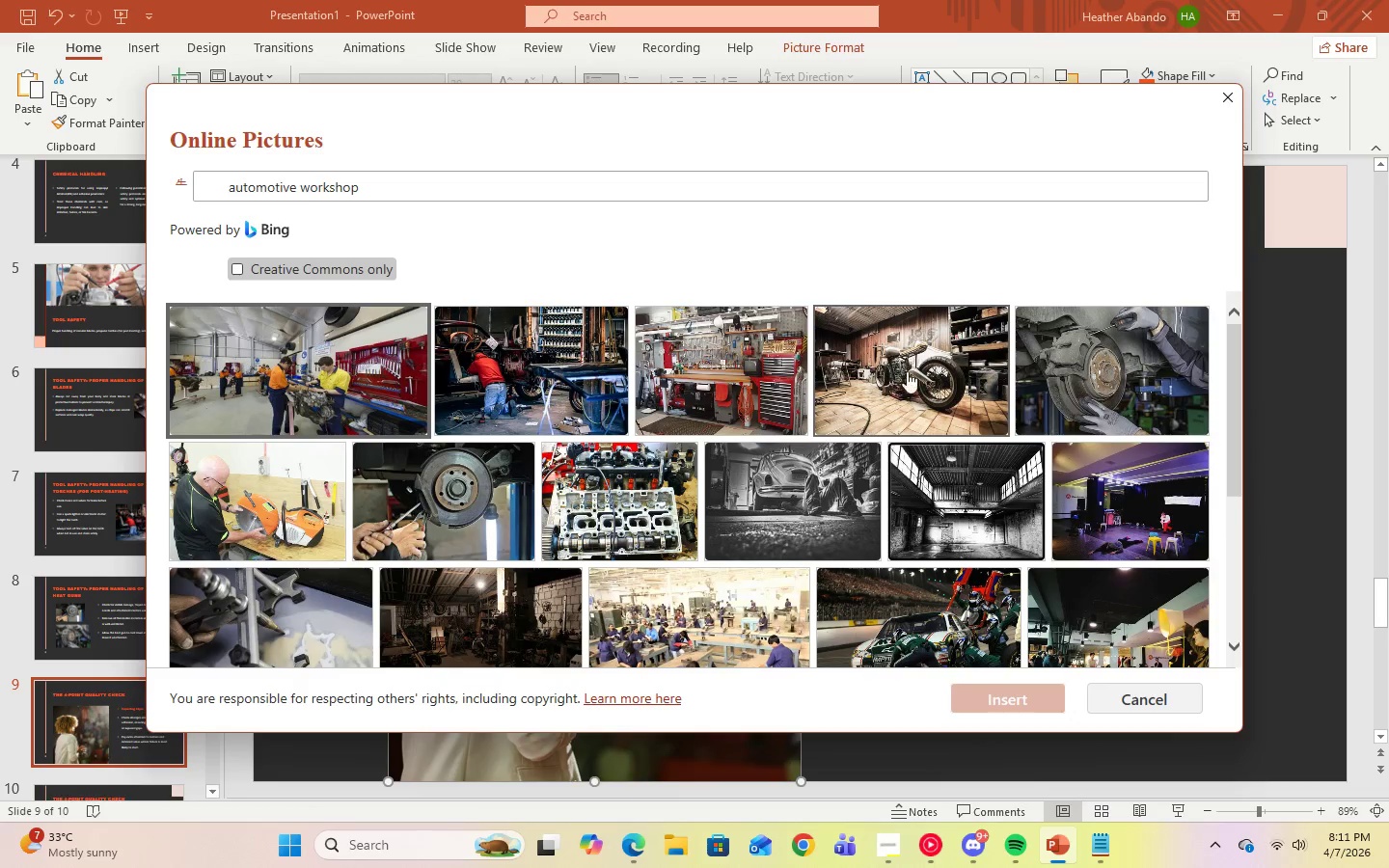 
left_click([740, 374])
 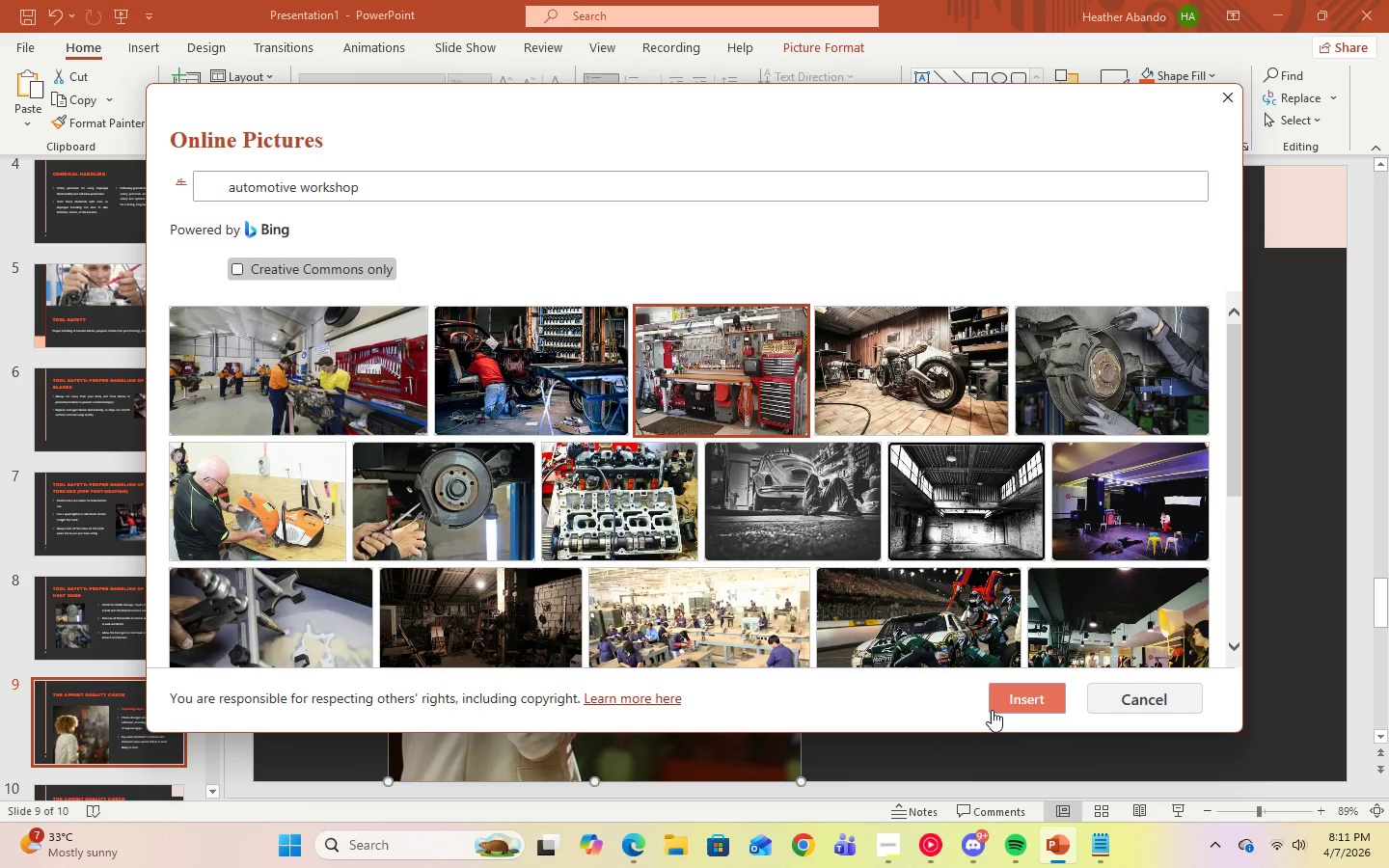 
left_click([996, 699])
 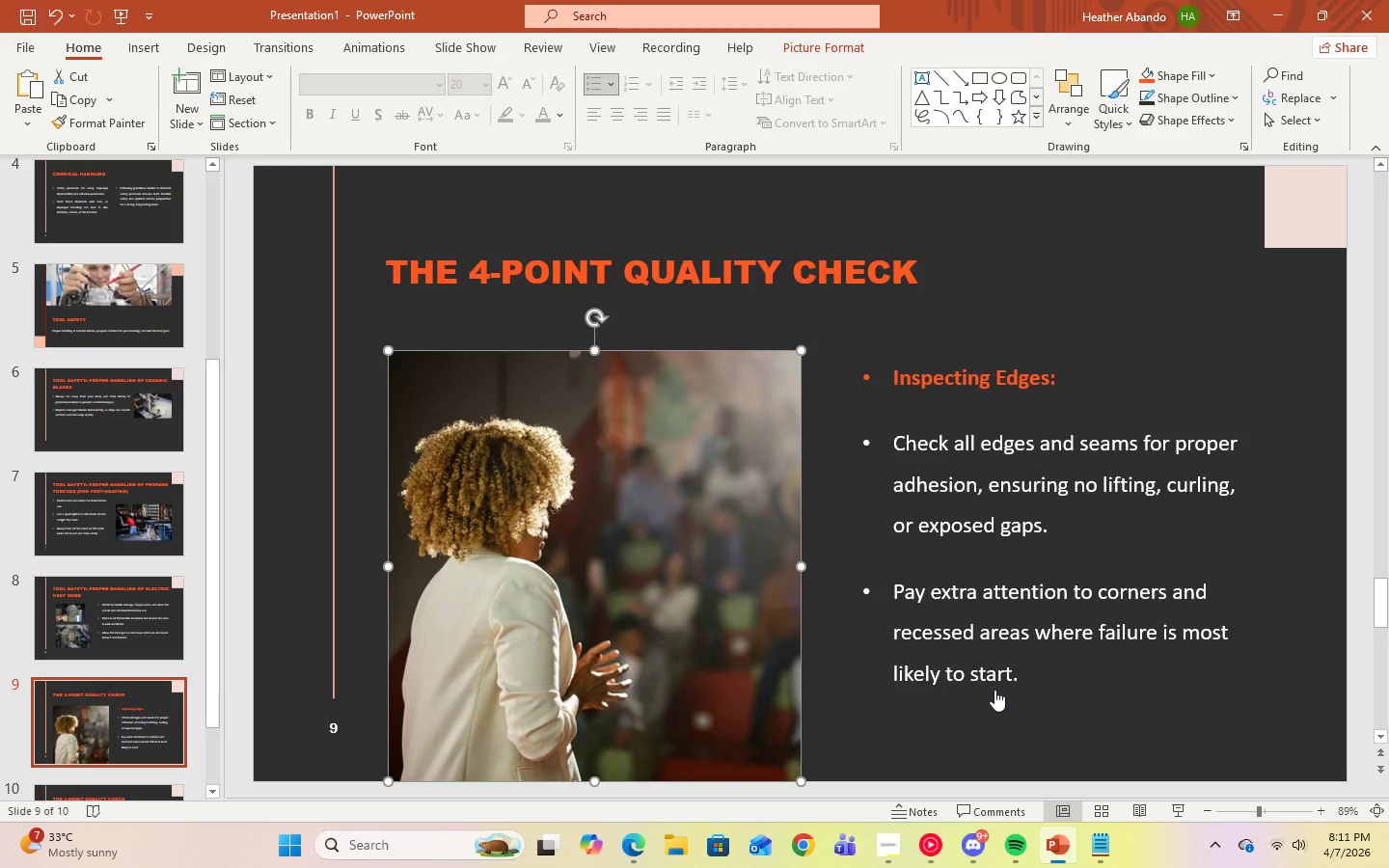 
wait(6.19)
 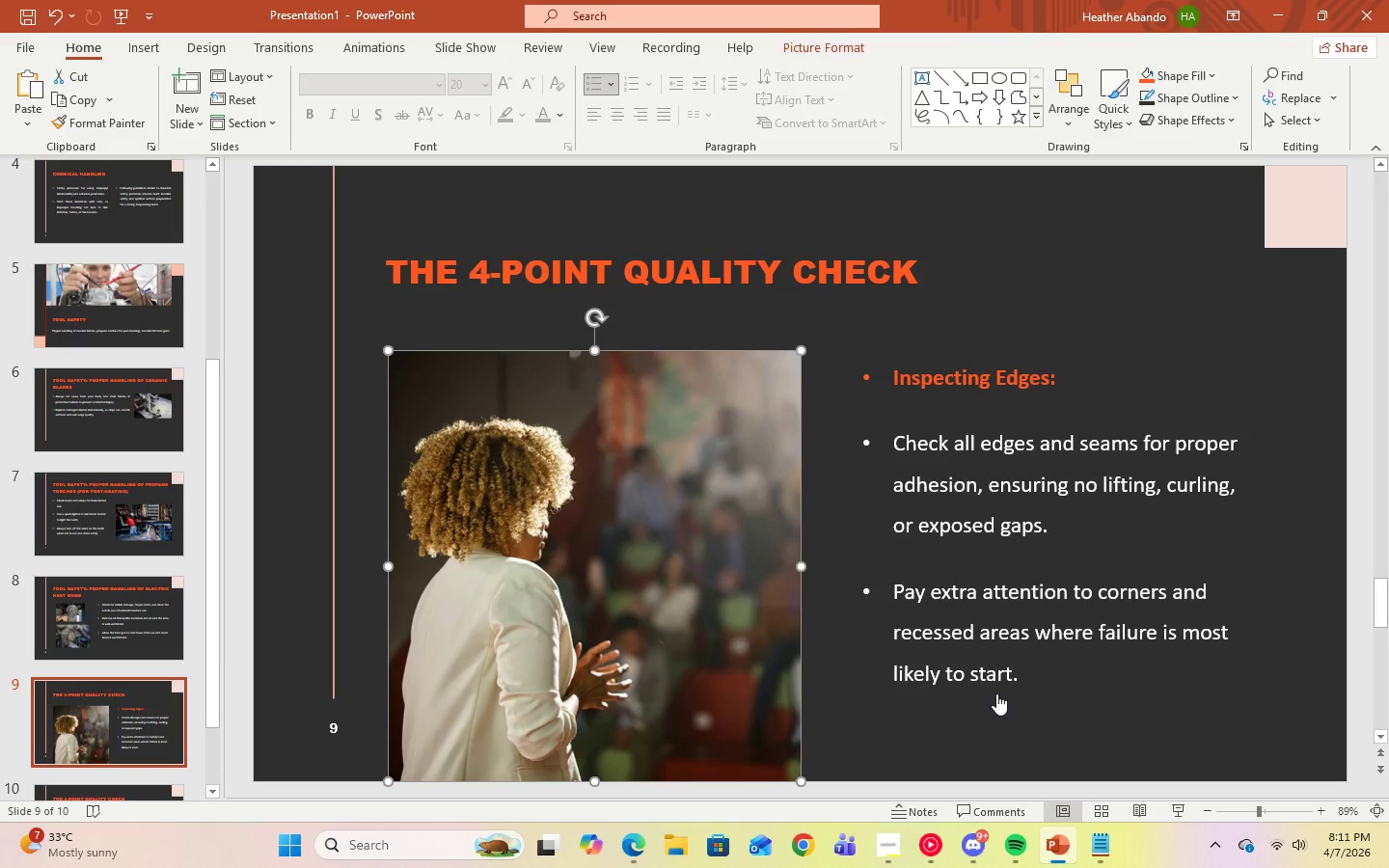 
scroll: coordinate [83, 665], scroll_direction: down, amount: 1.0
 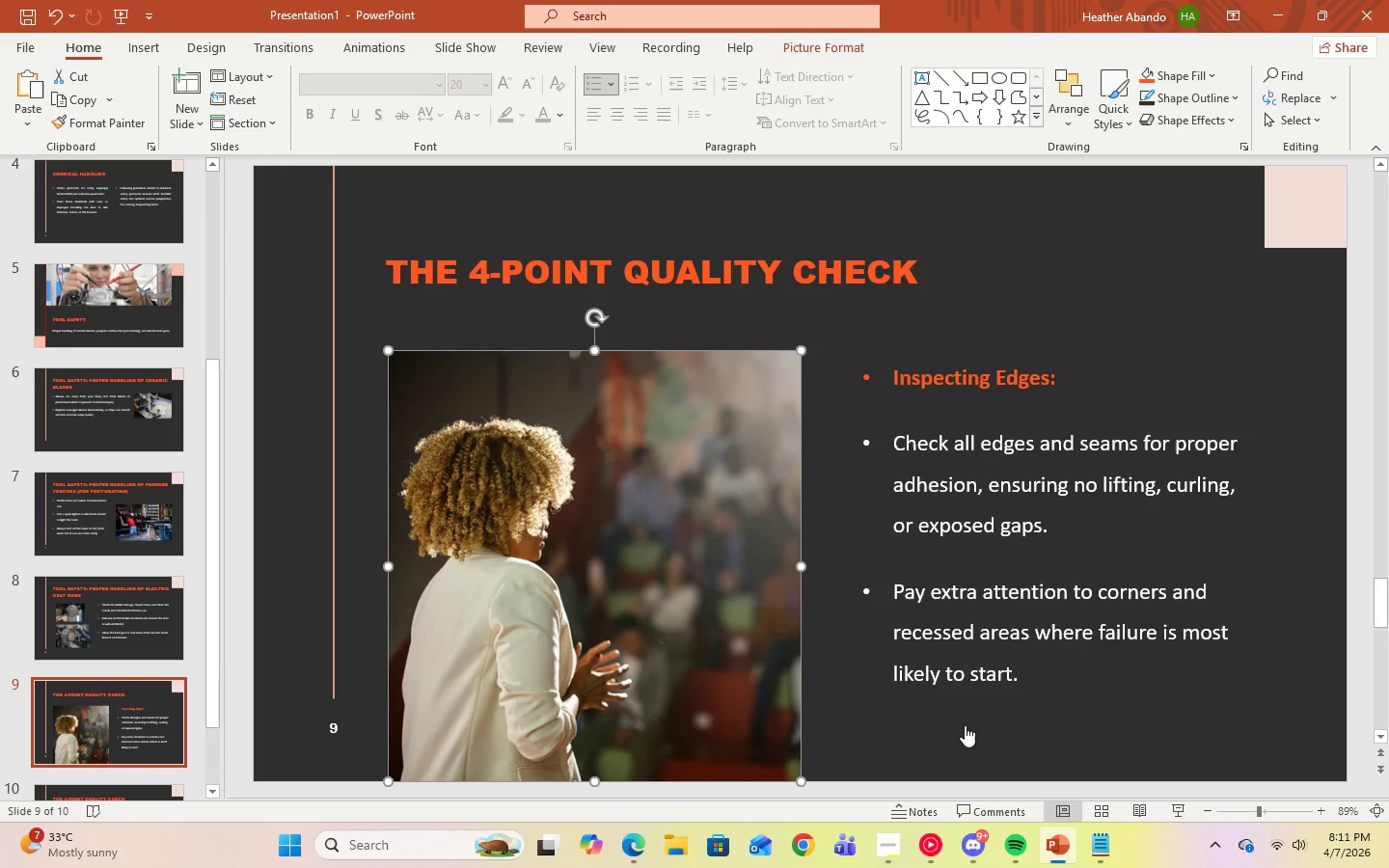 
wait(18.88)
 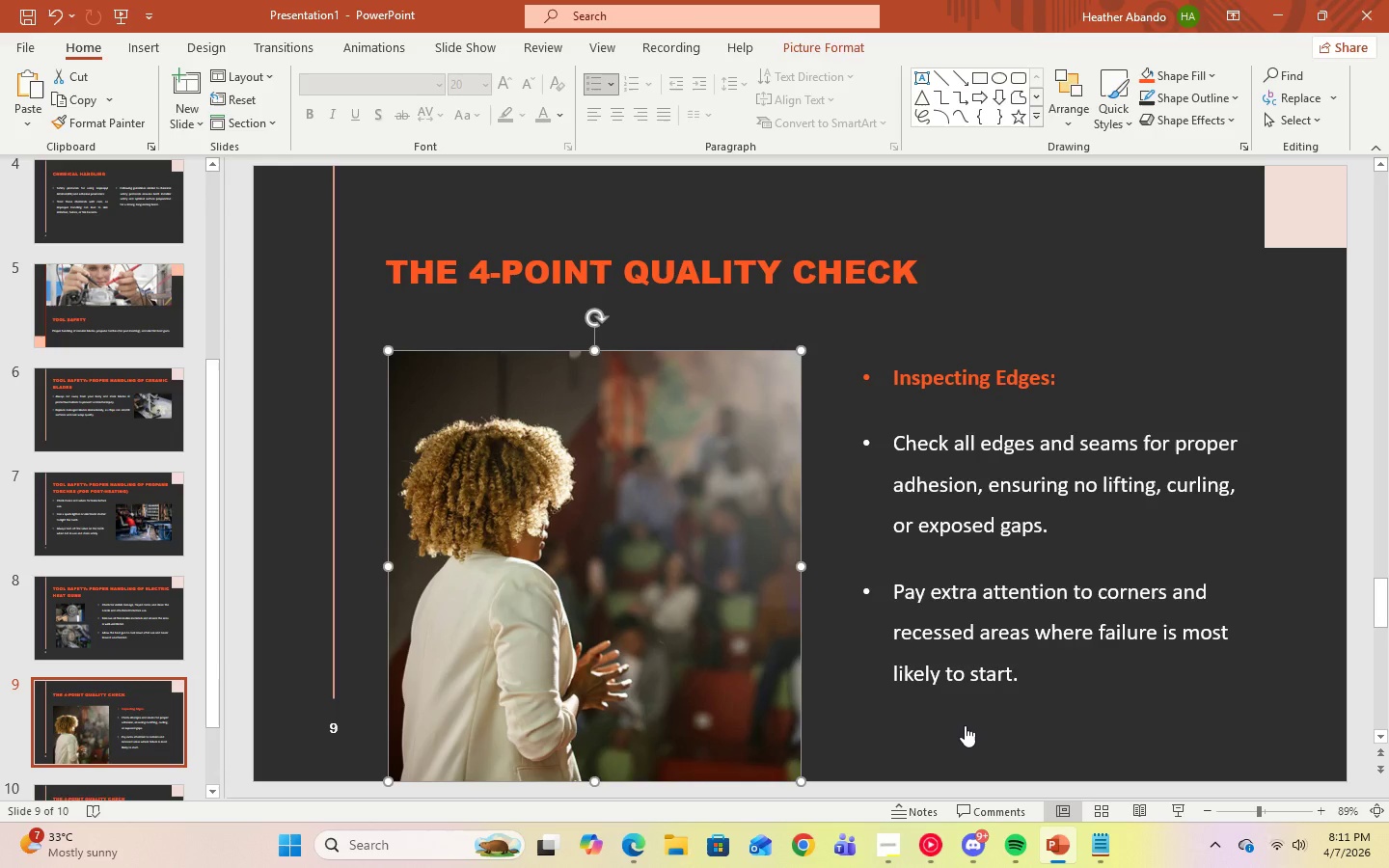 
left_click([47, 22])
 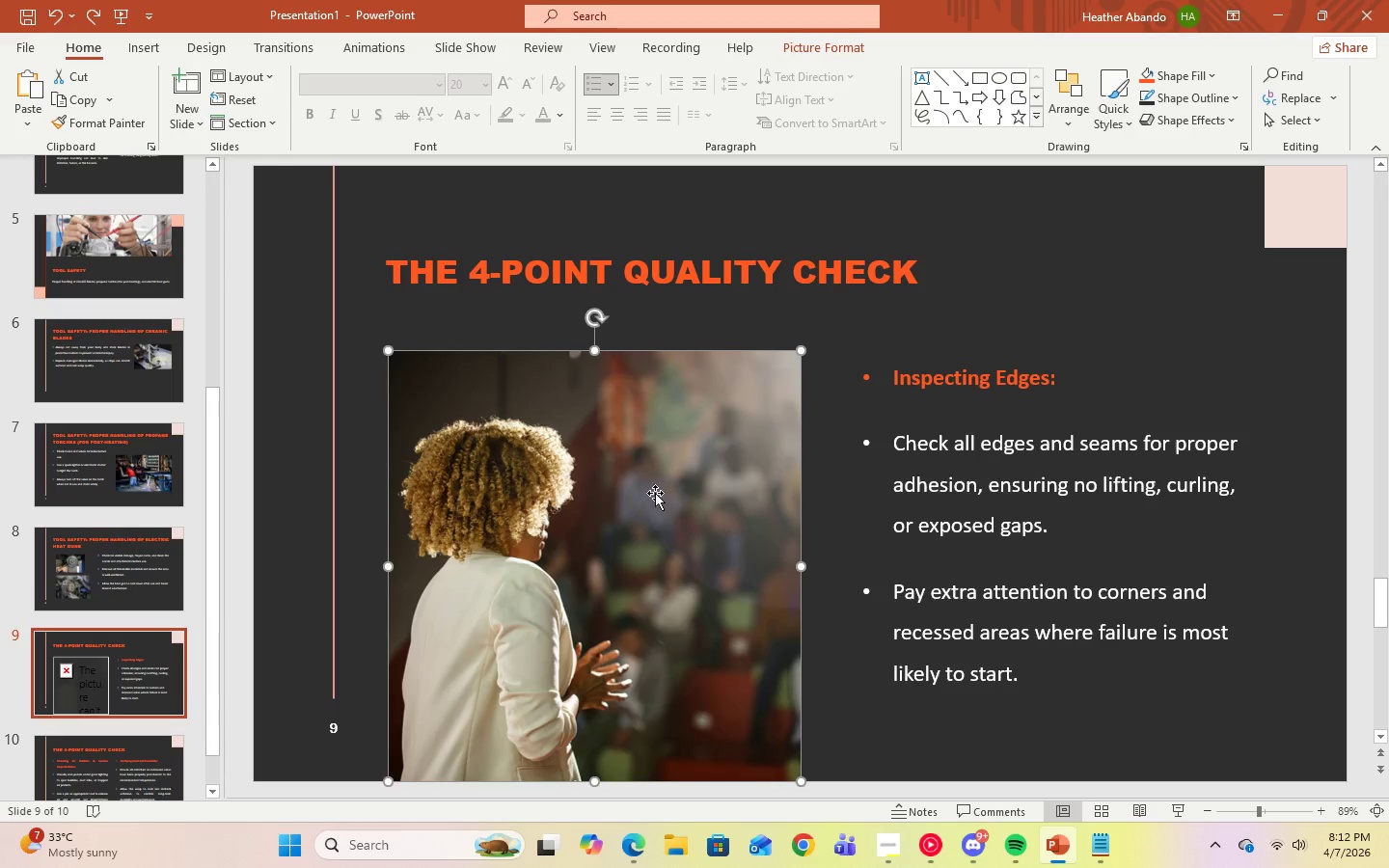 
right_click([655, 501])
 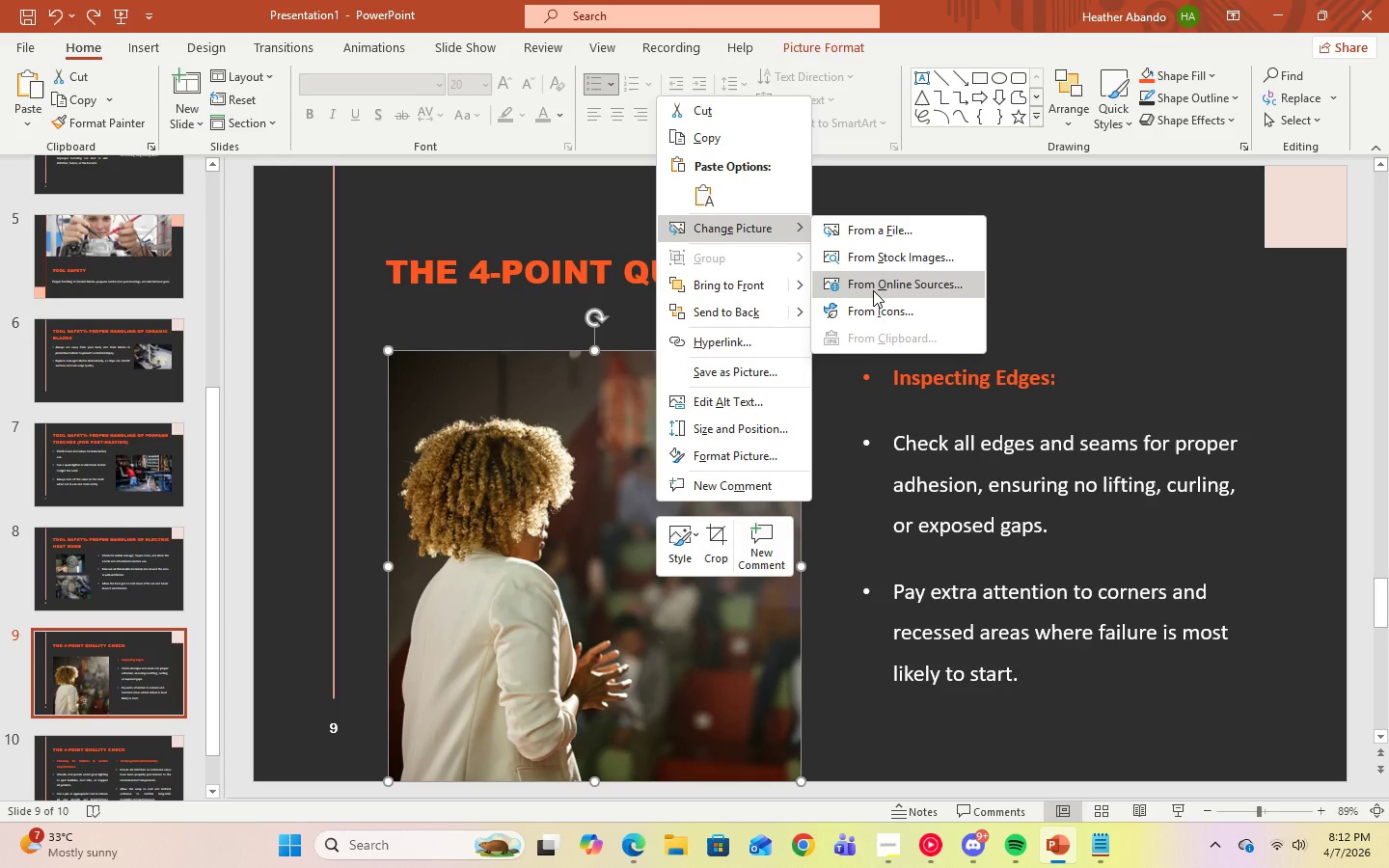 
left_click([874, 295])
 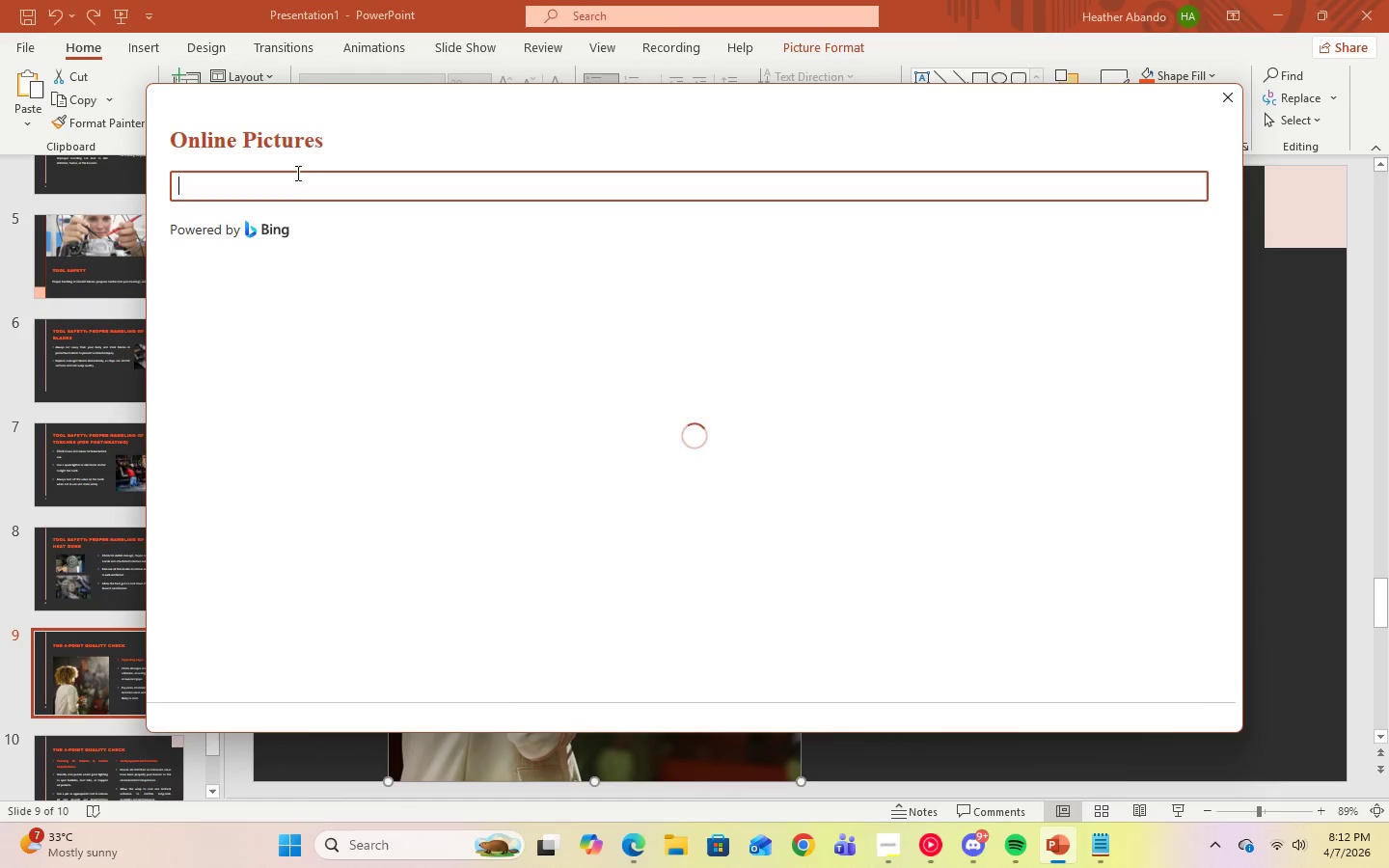 
key(Control+V)
 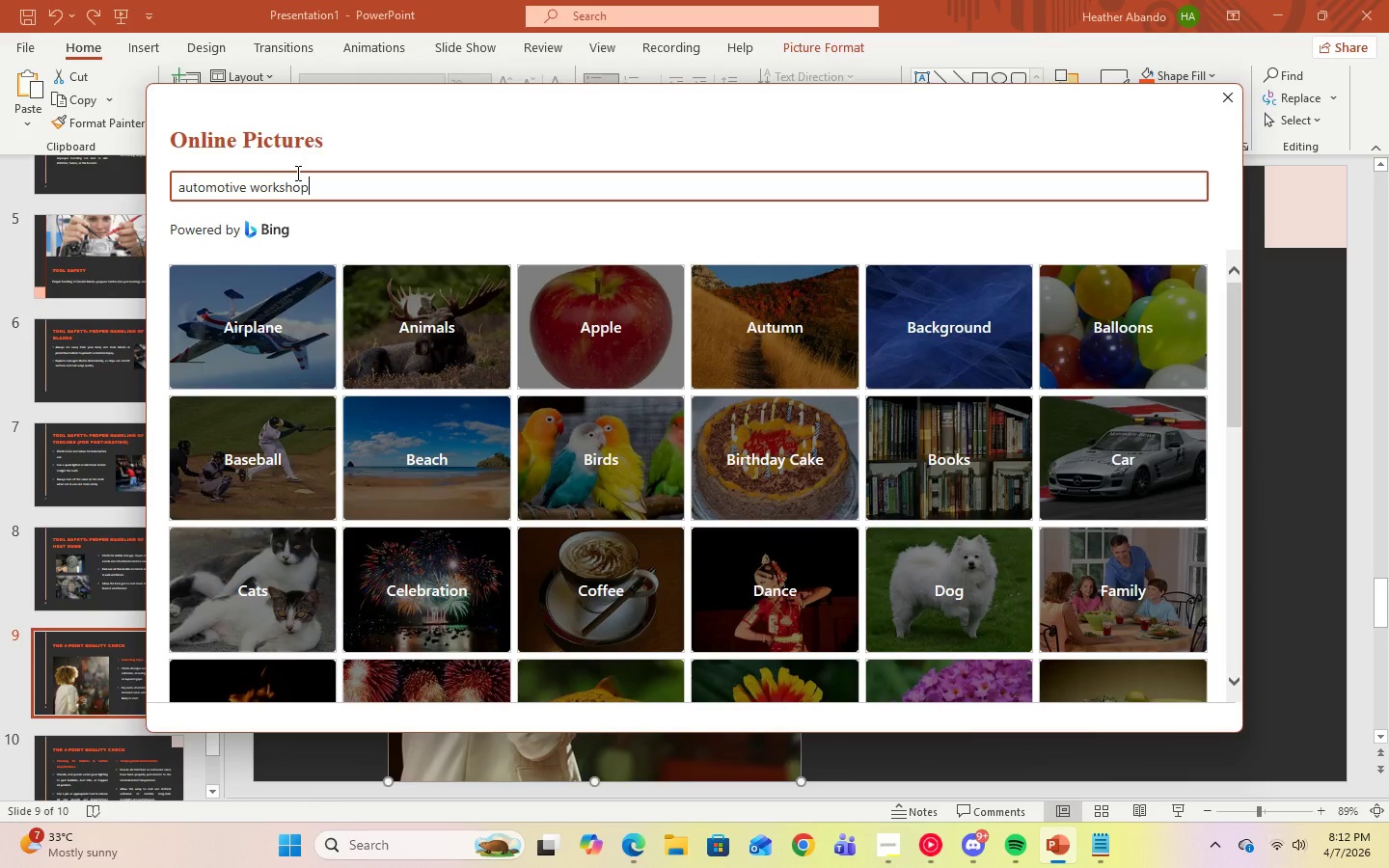 
key(Enter)
 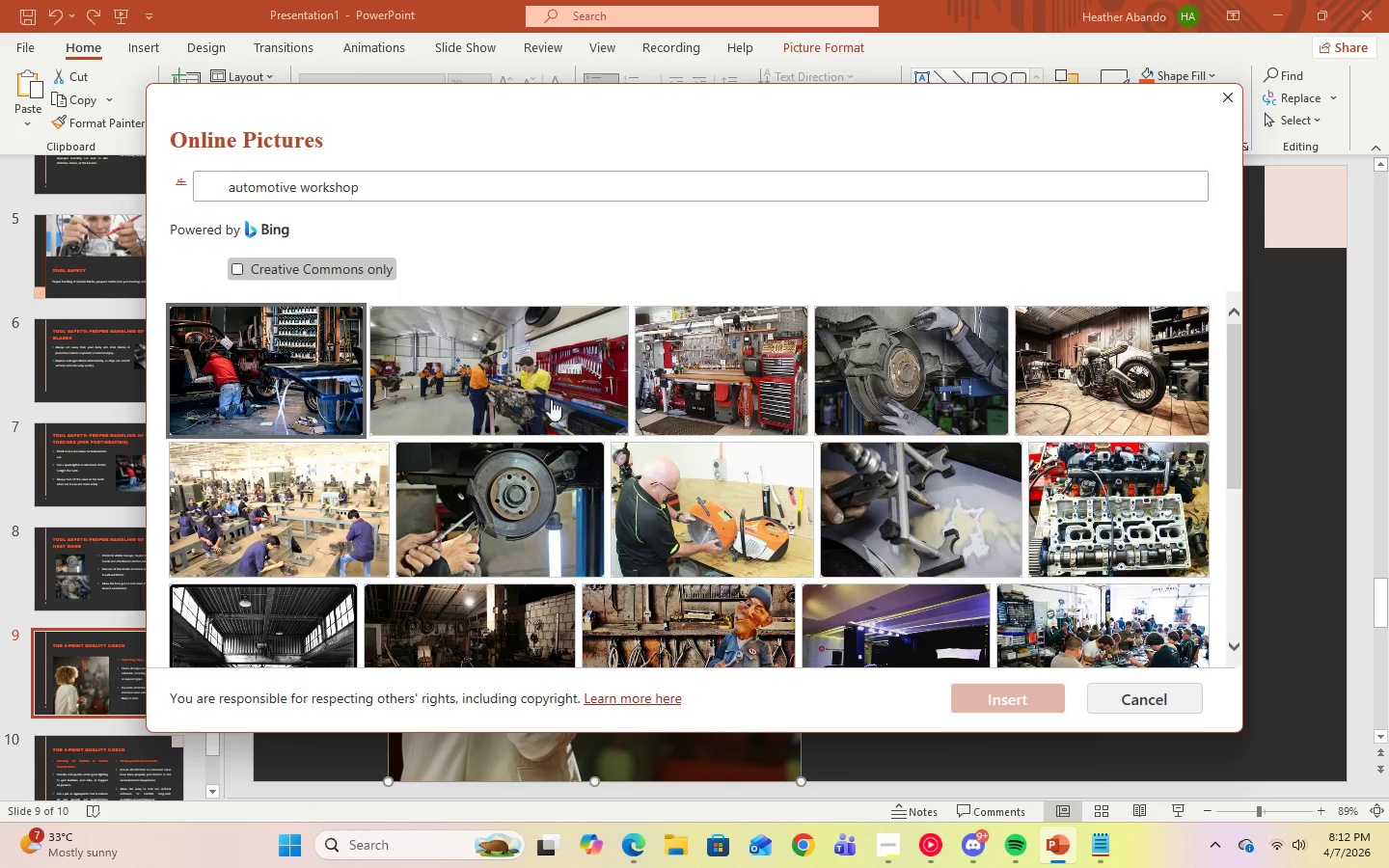 
scroll: coordinate [632, 537], scroll_direction: down, amount: 6.0
 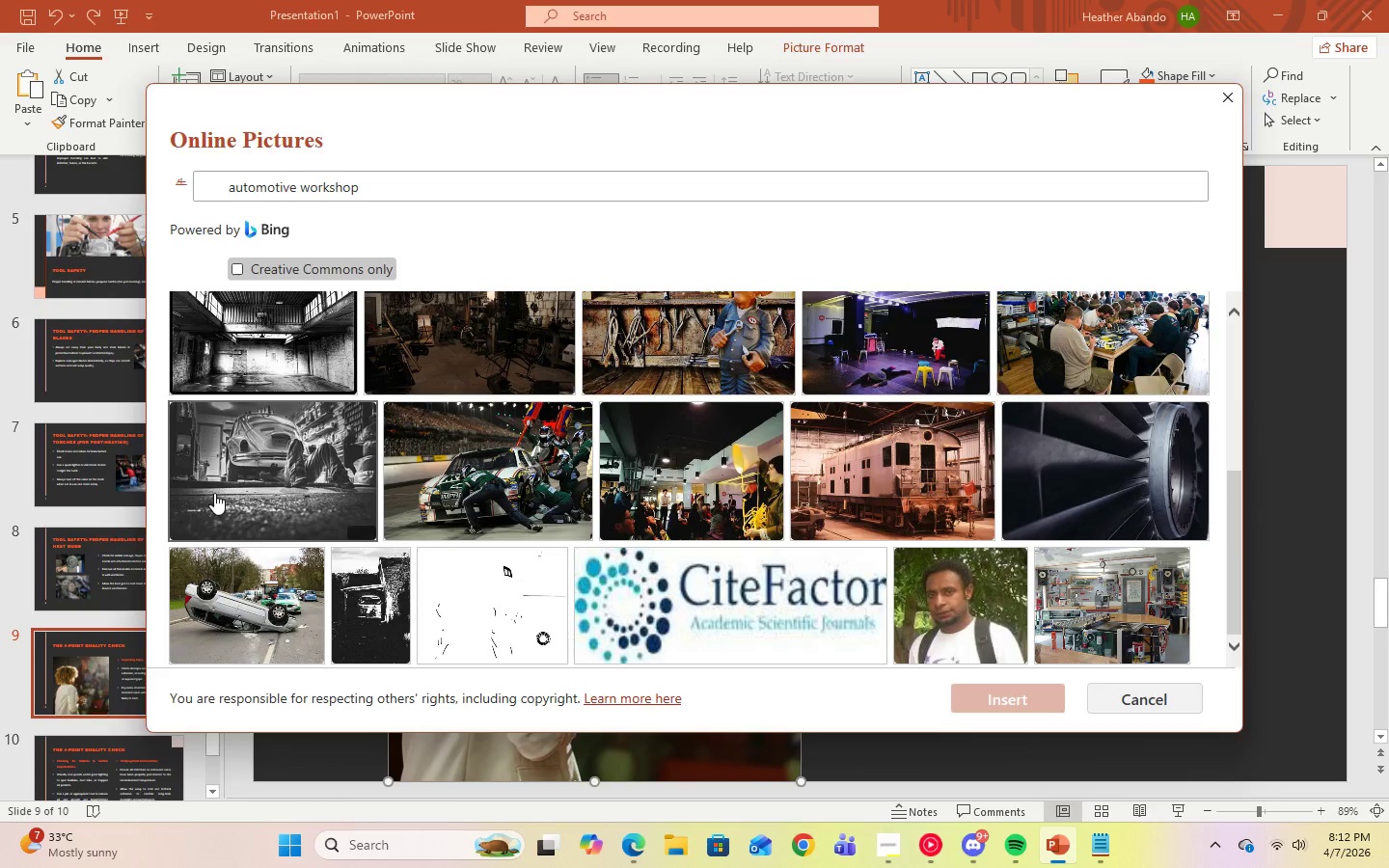 
left_click([214, 493])
 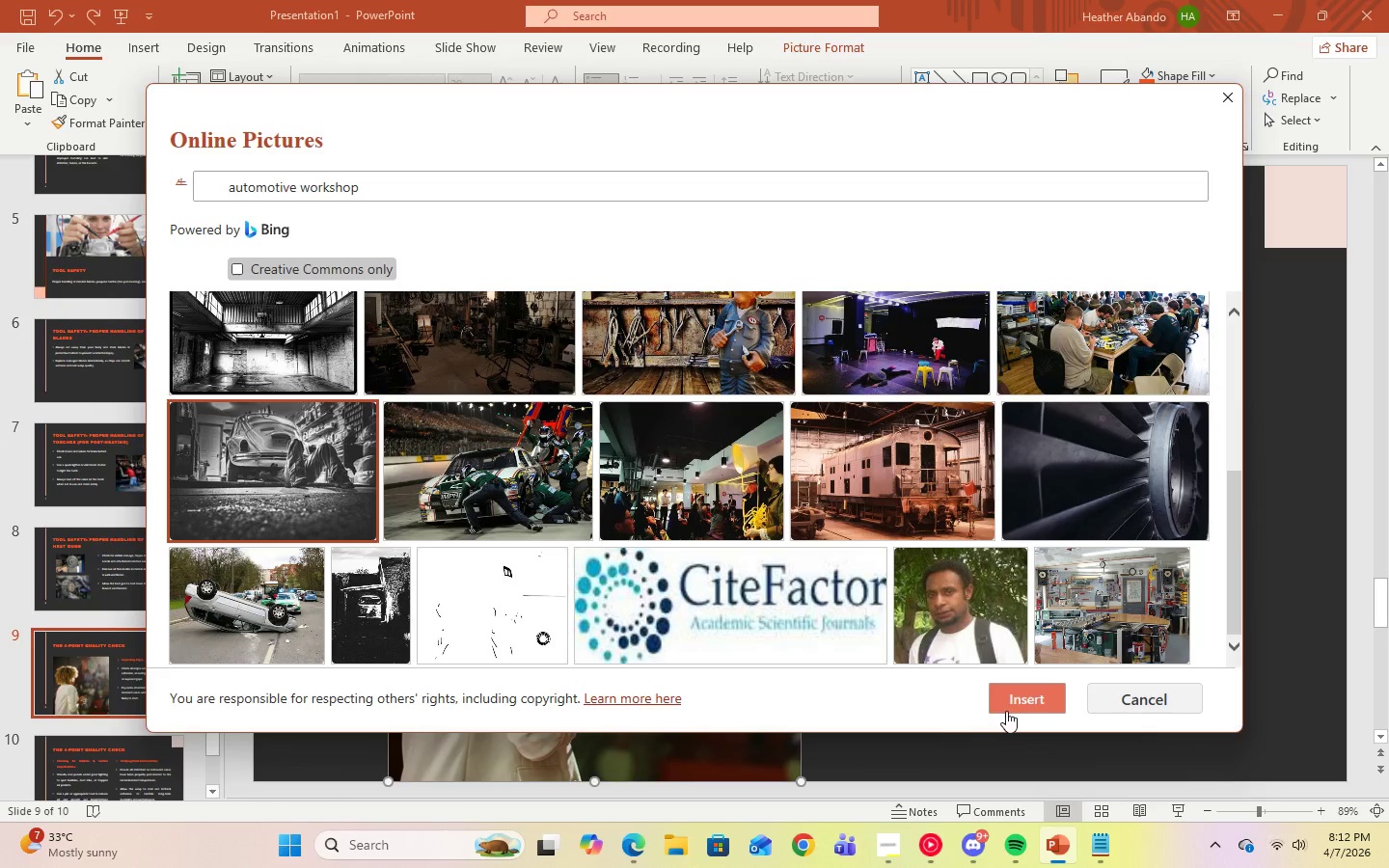 
left_click([1007, 711])
 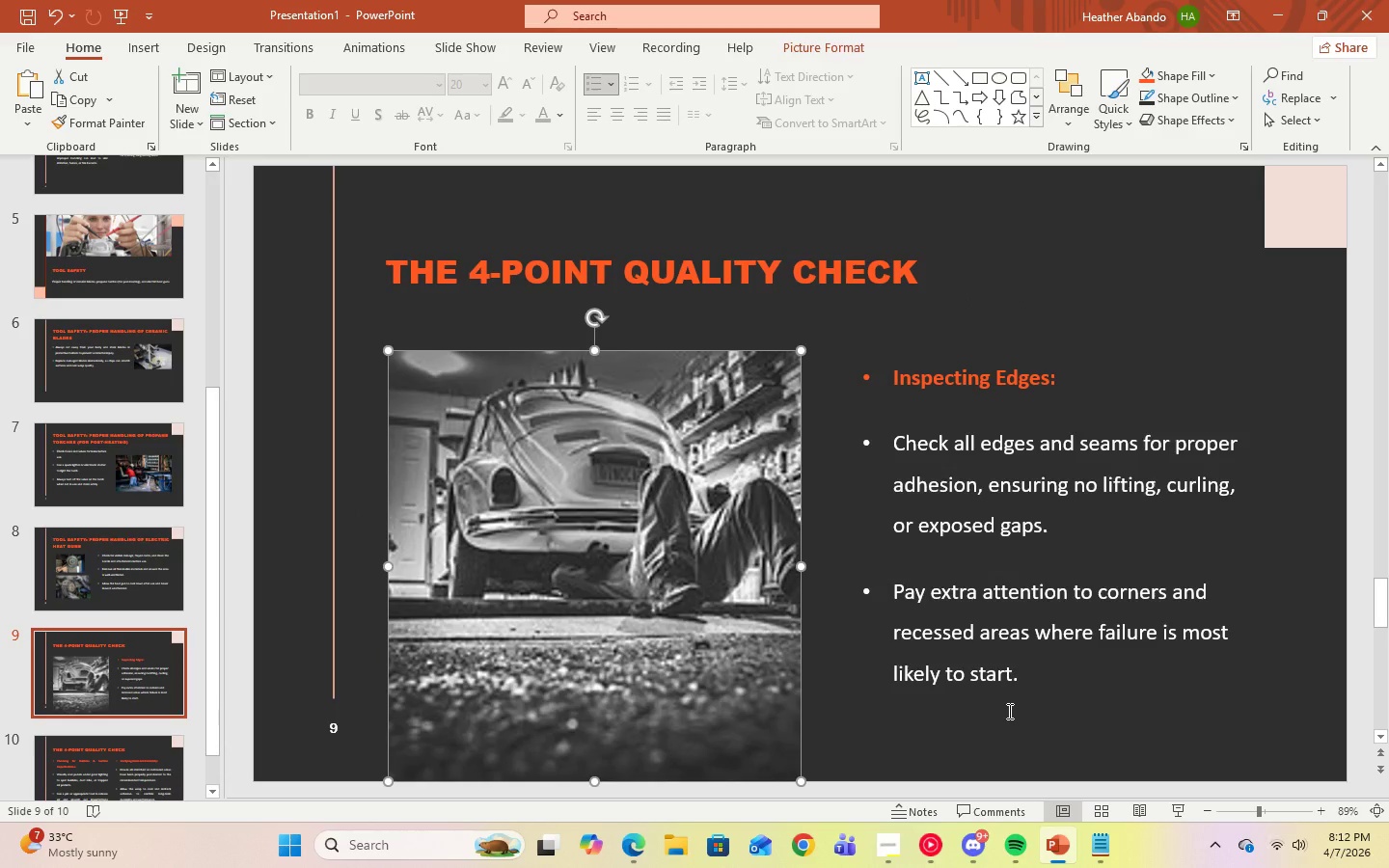 
wait(6.48)
 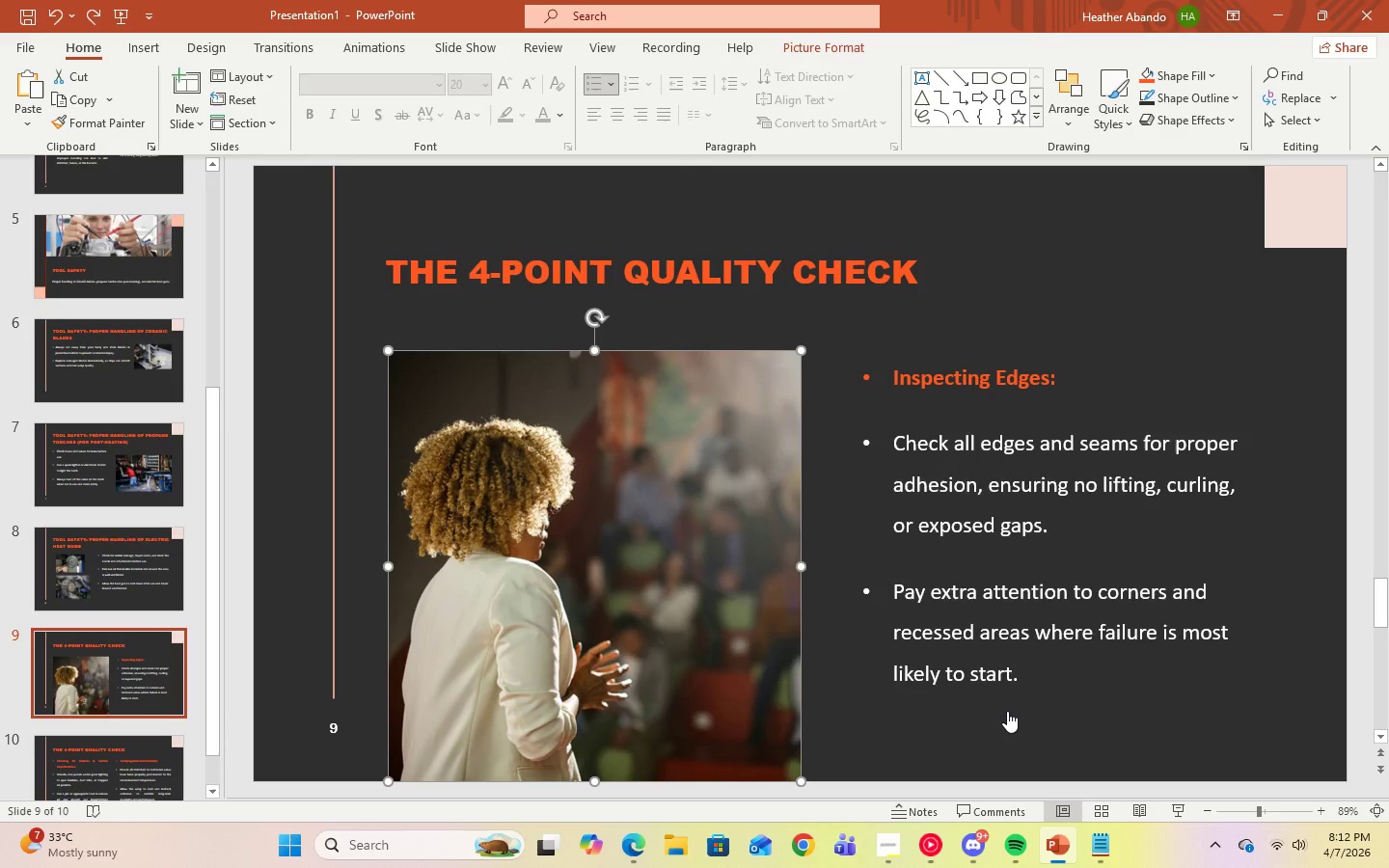 
scroll: coordinate [153, 460], scroll_direction: down, amount: 3.0
 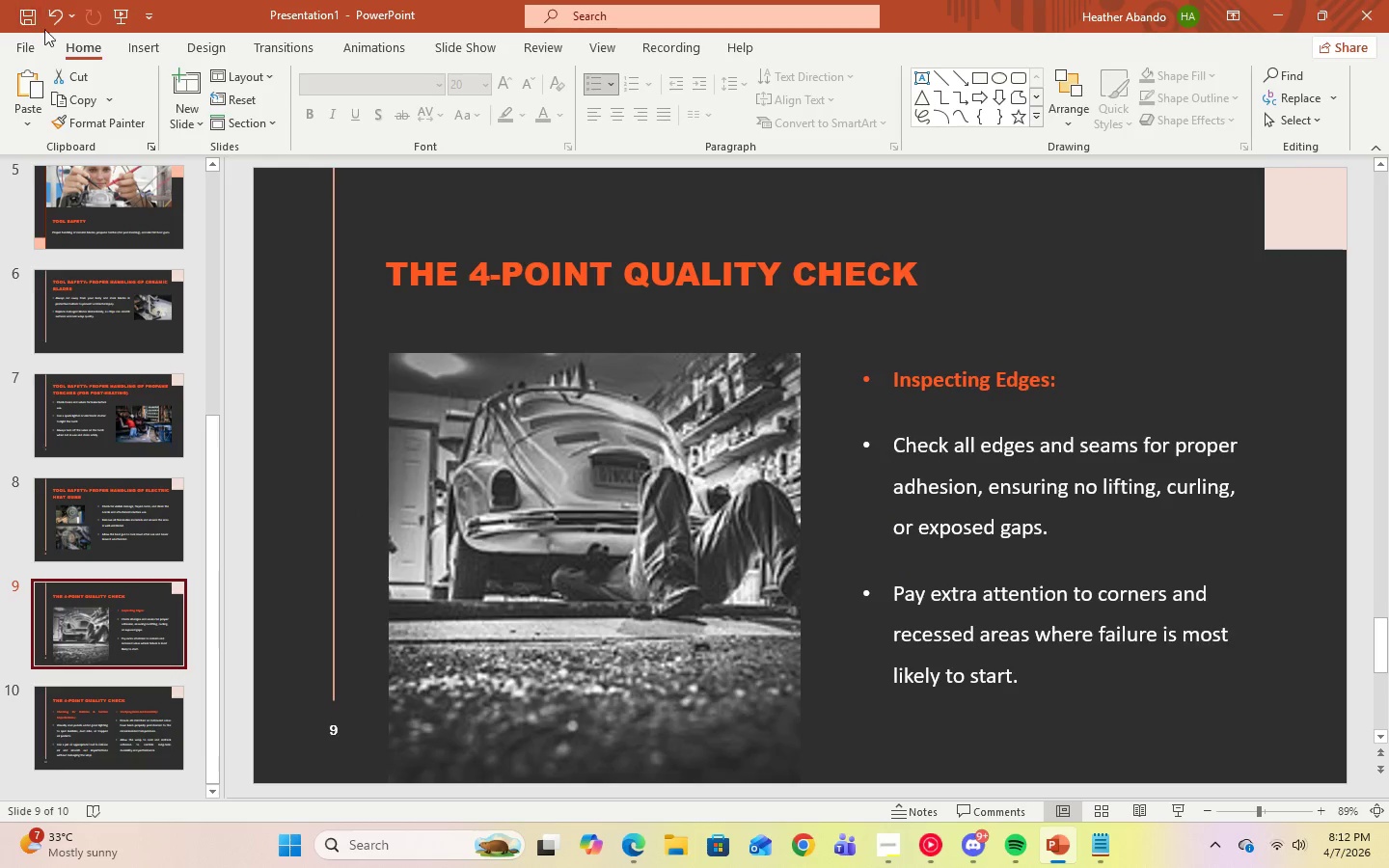 
left_click([58, 24])
 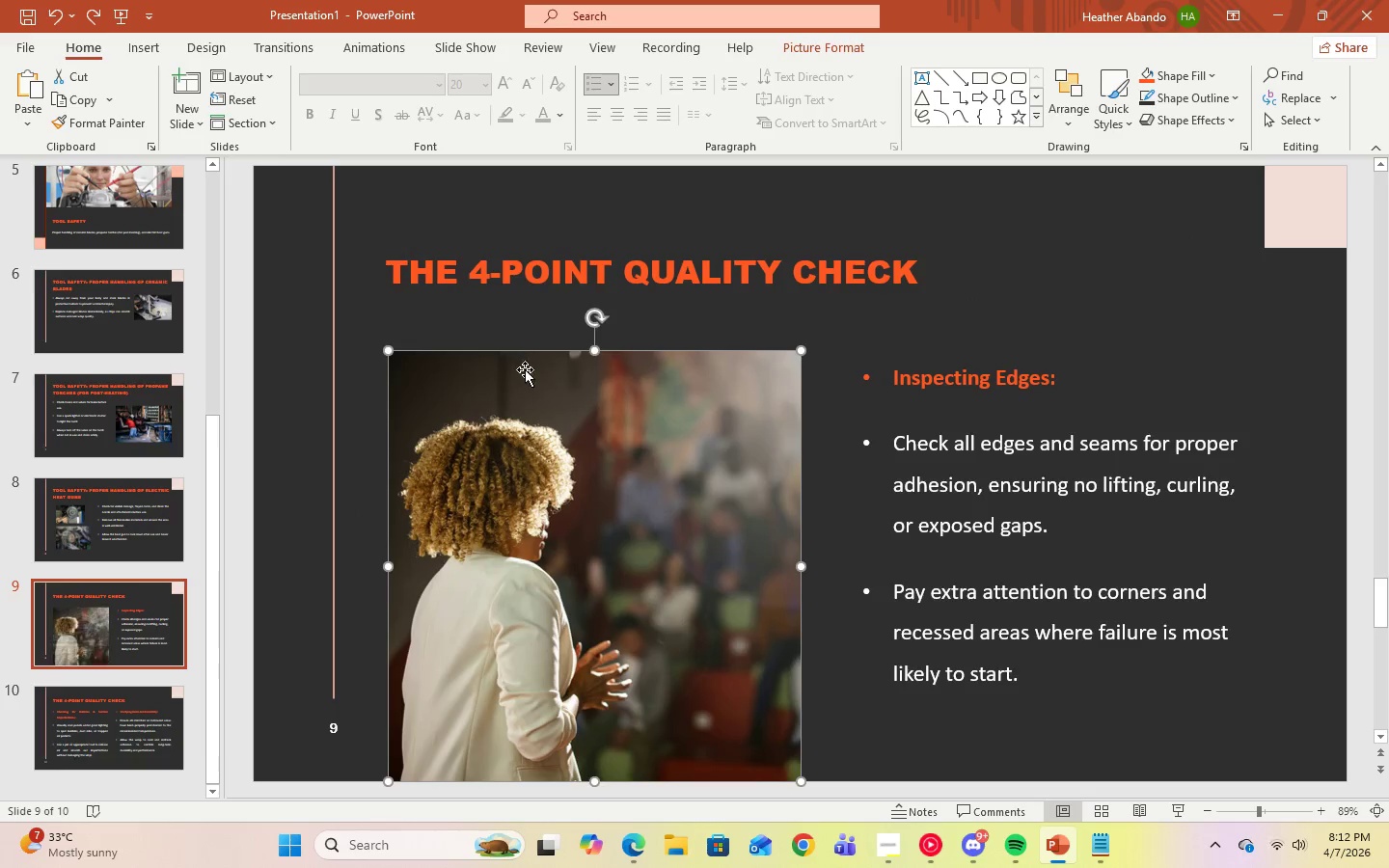 
right_click([528, 385])
 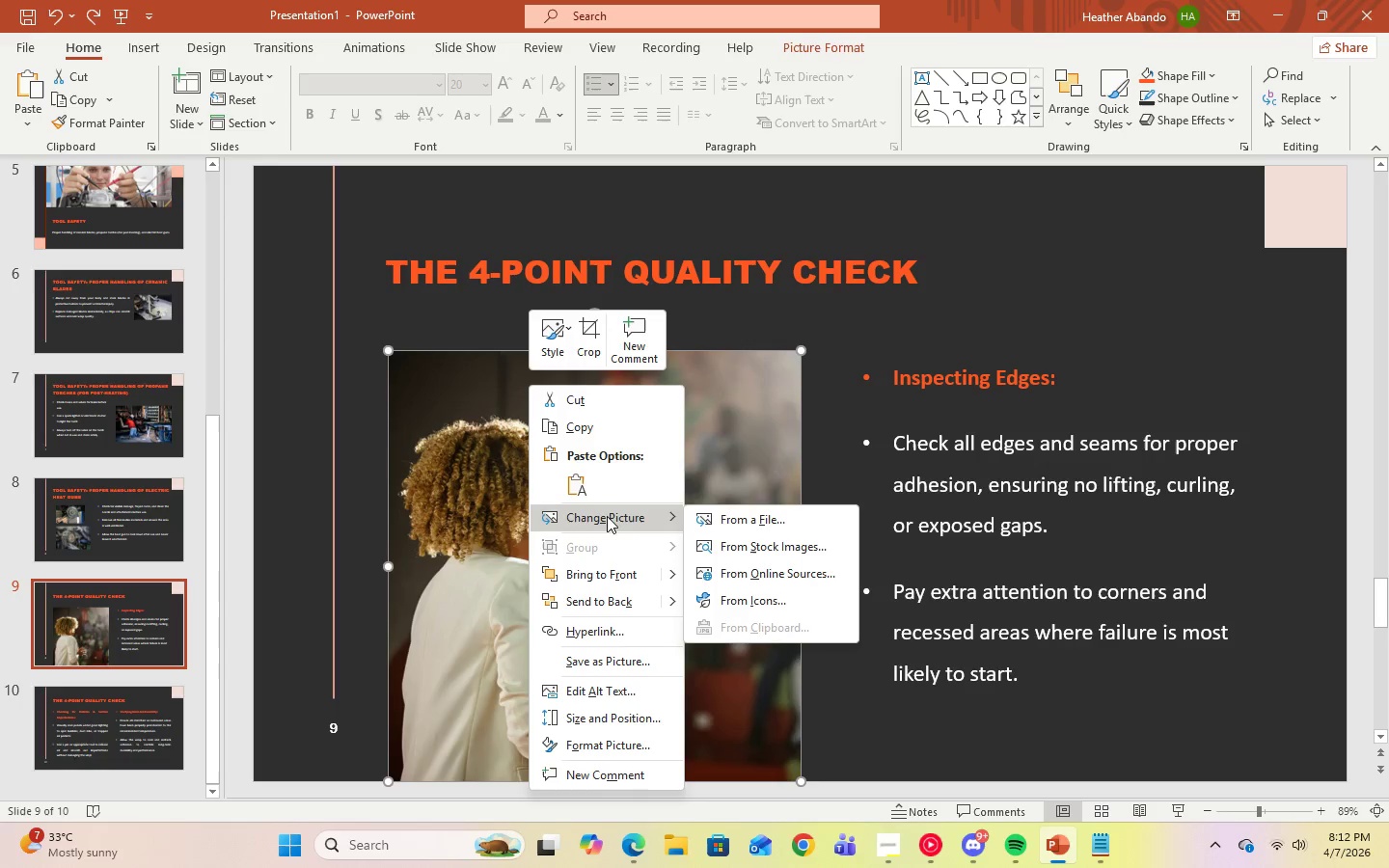 
left_click([753, 584])
 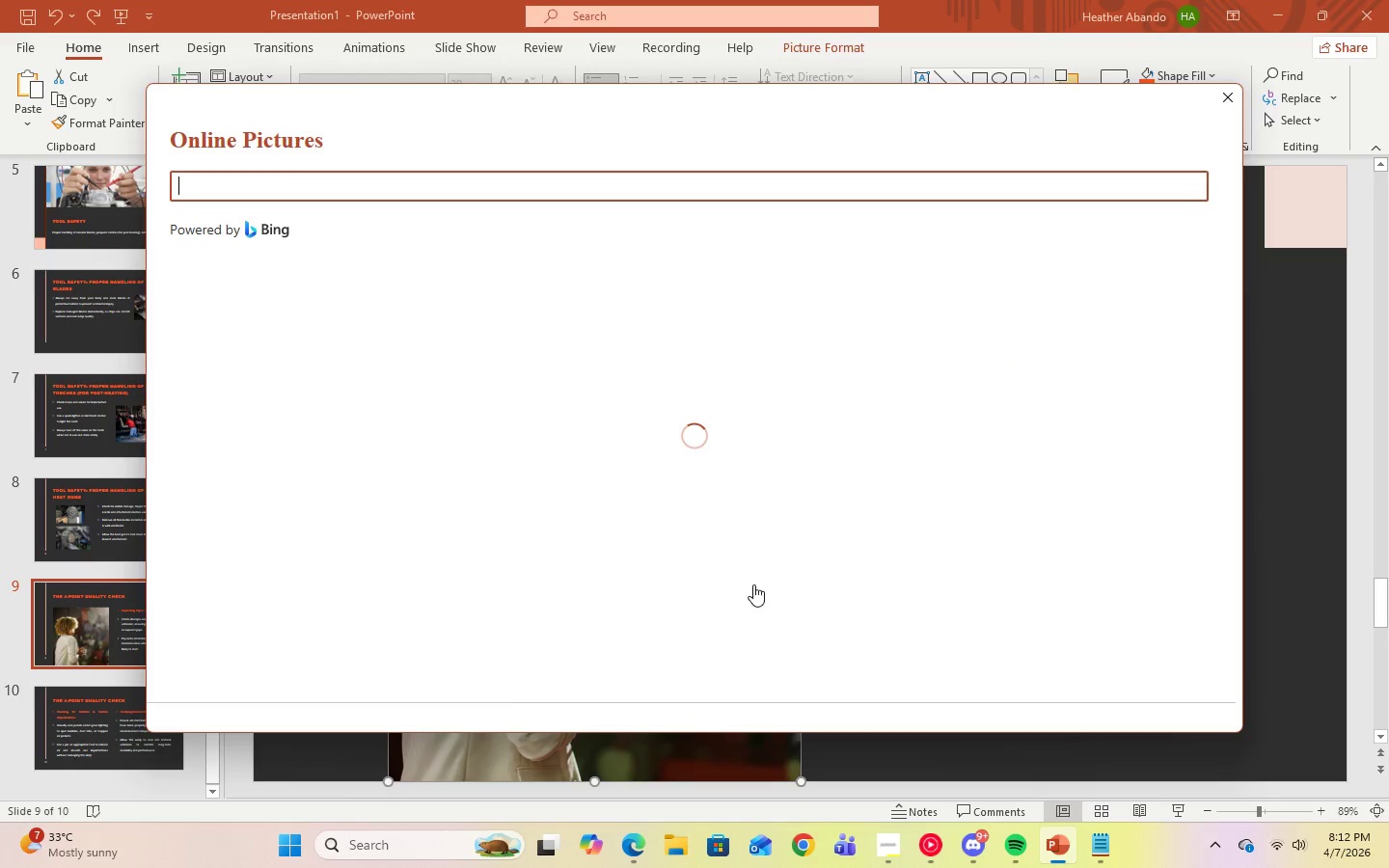 
key(Control+V)
 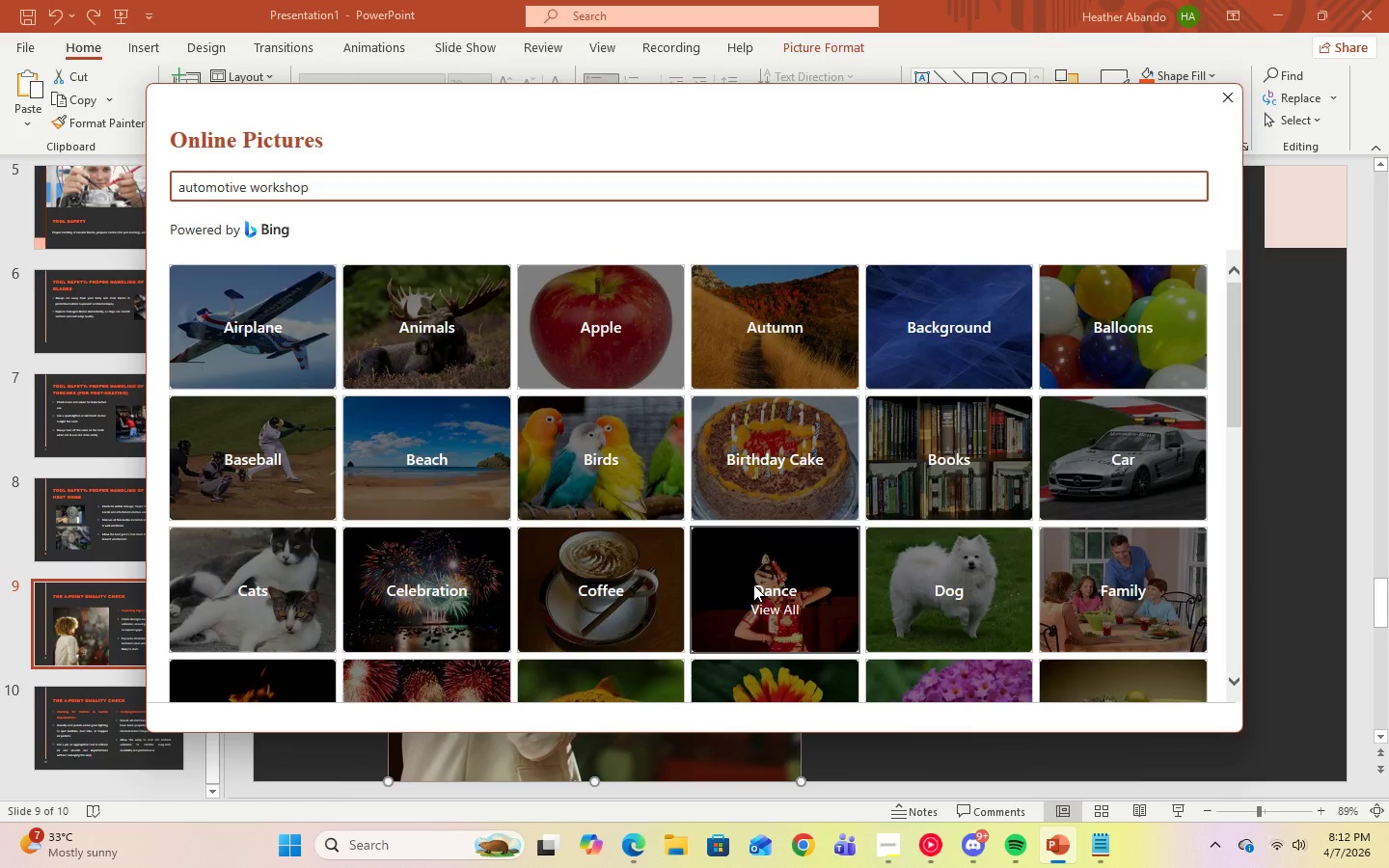 
key(Enter)
 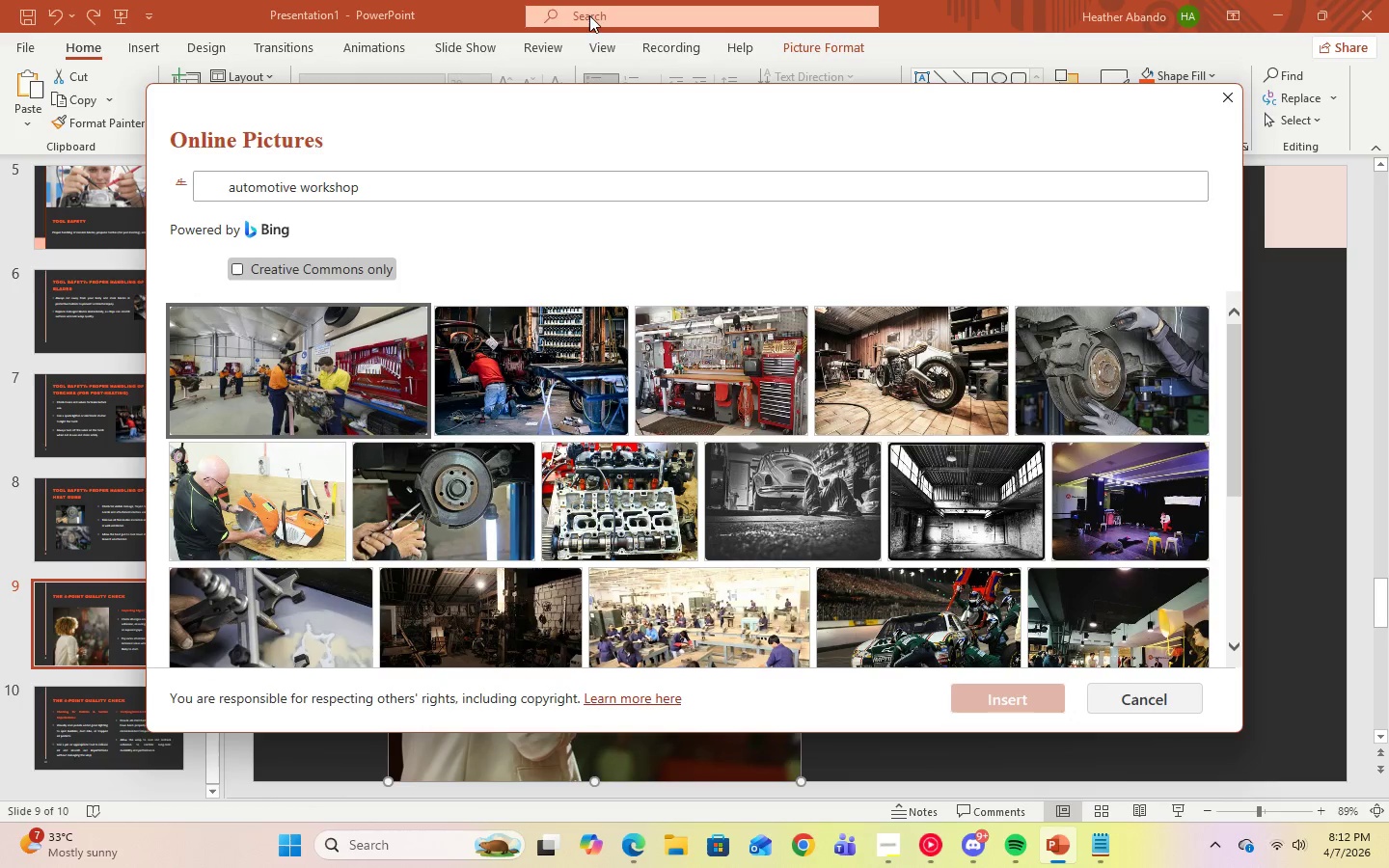 
left_click([674, 384])
 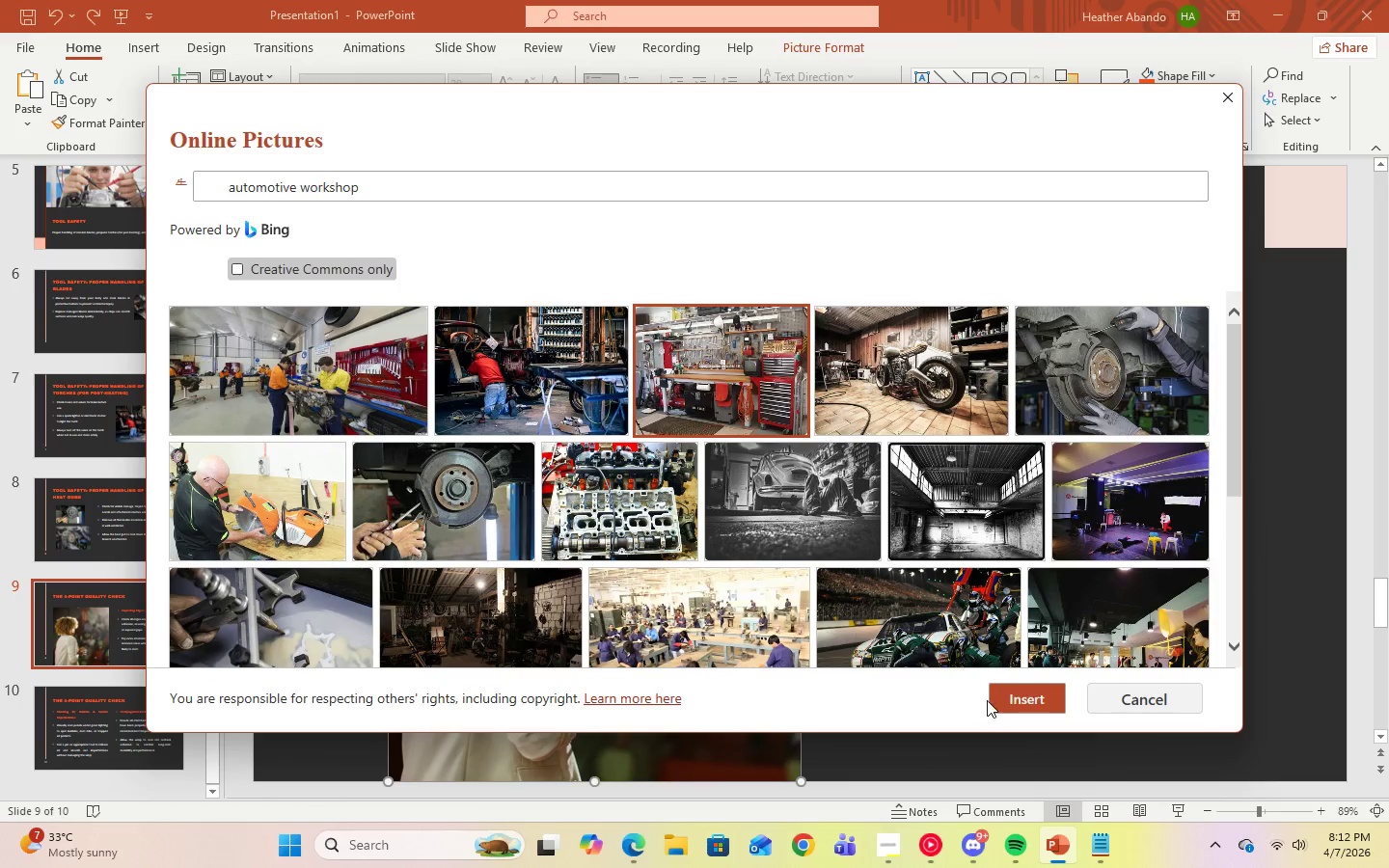 
left_click([997, 699])
 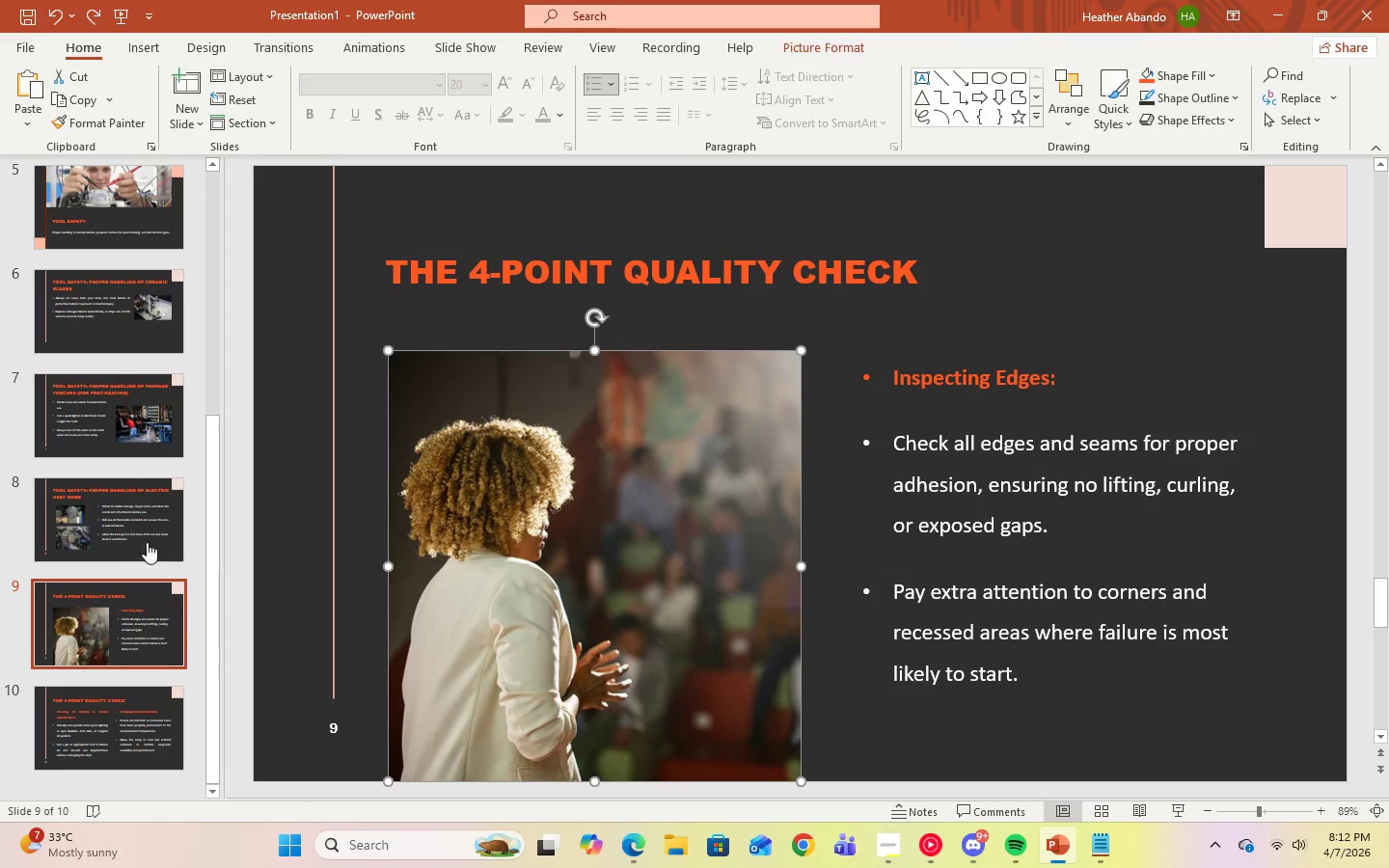 
scroll: coordinate [109, 538], scroll_direction: up, amount: 3.0
 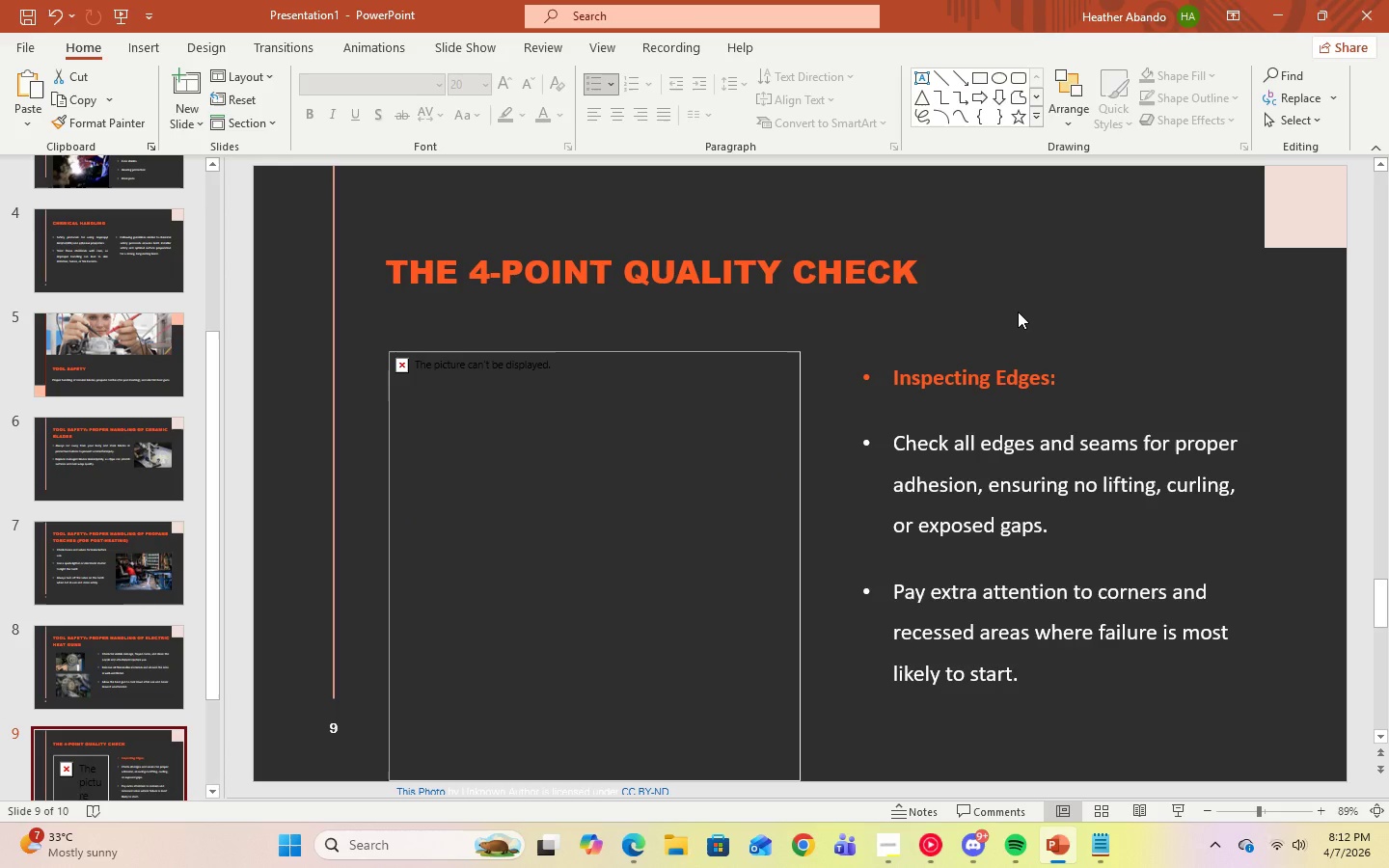 
wait(25.23)
 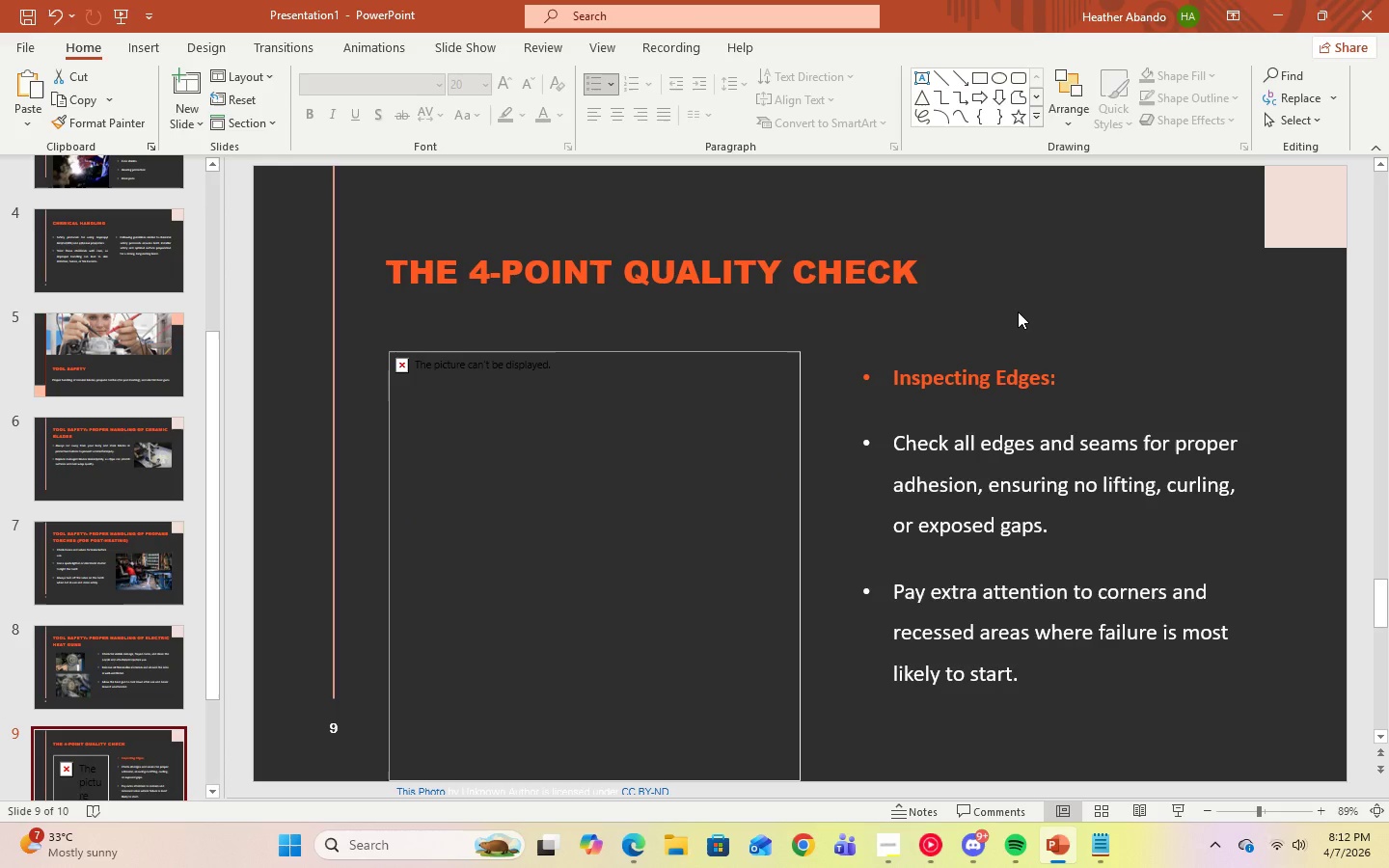 
left_click([54, 20])
 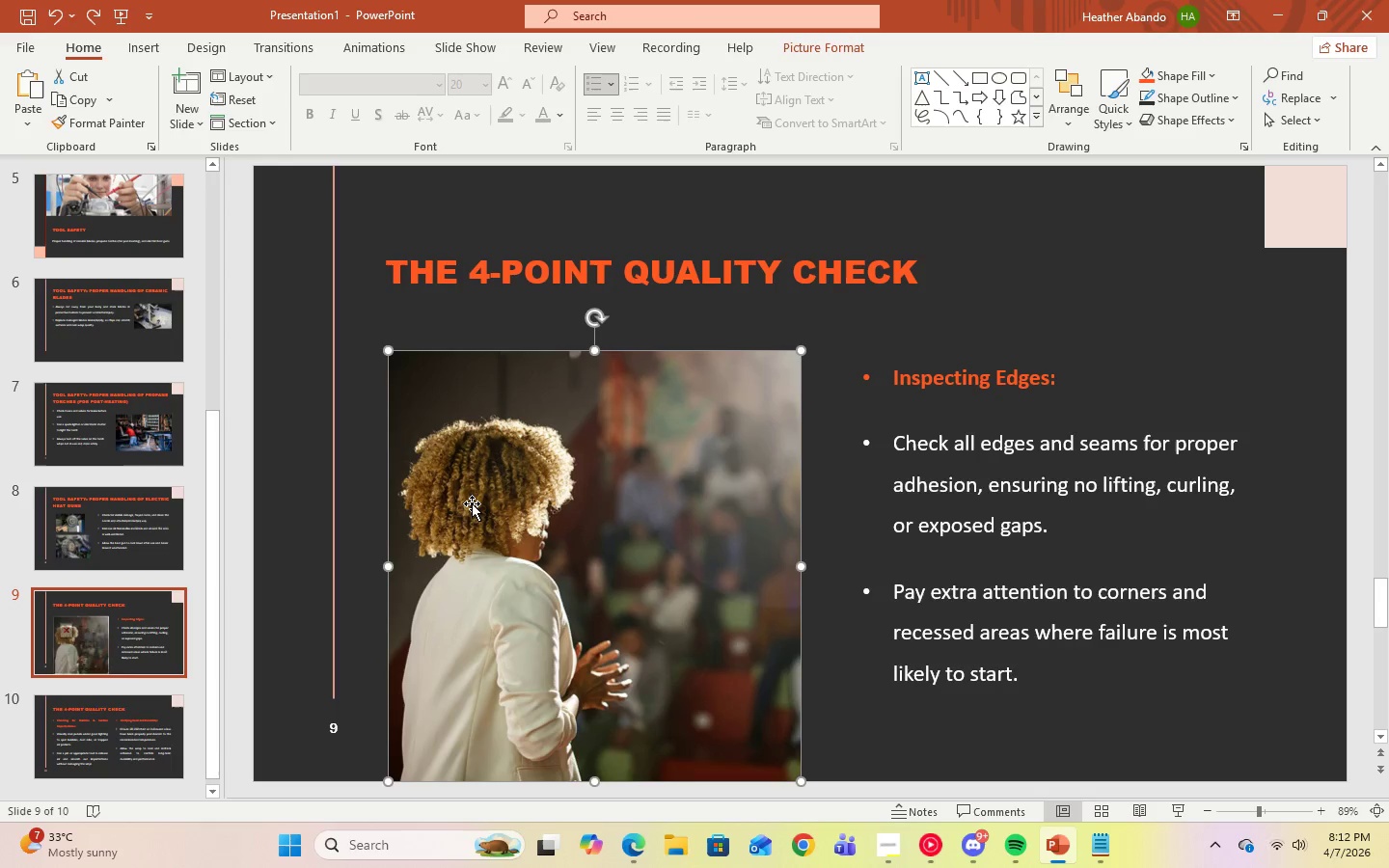 
right_click([472, 503])
 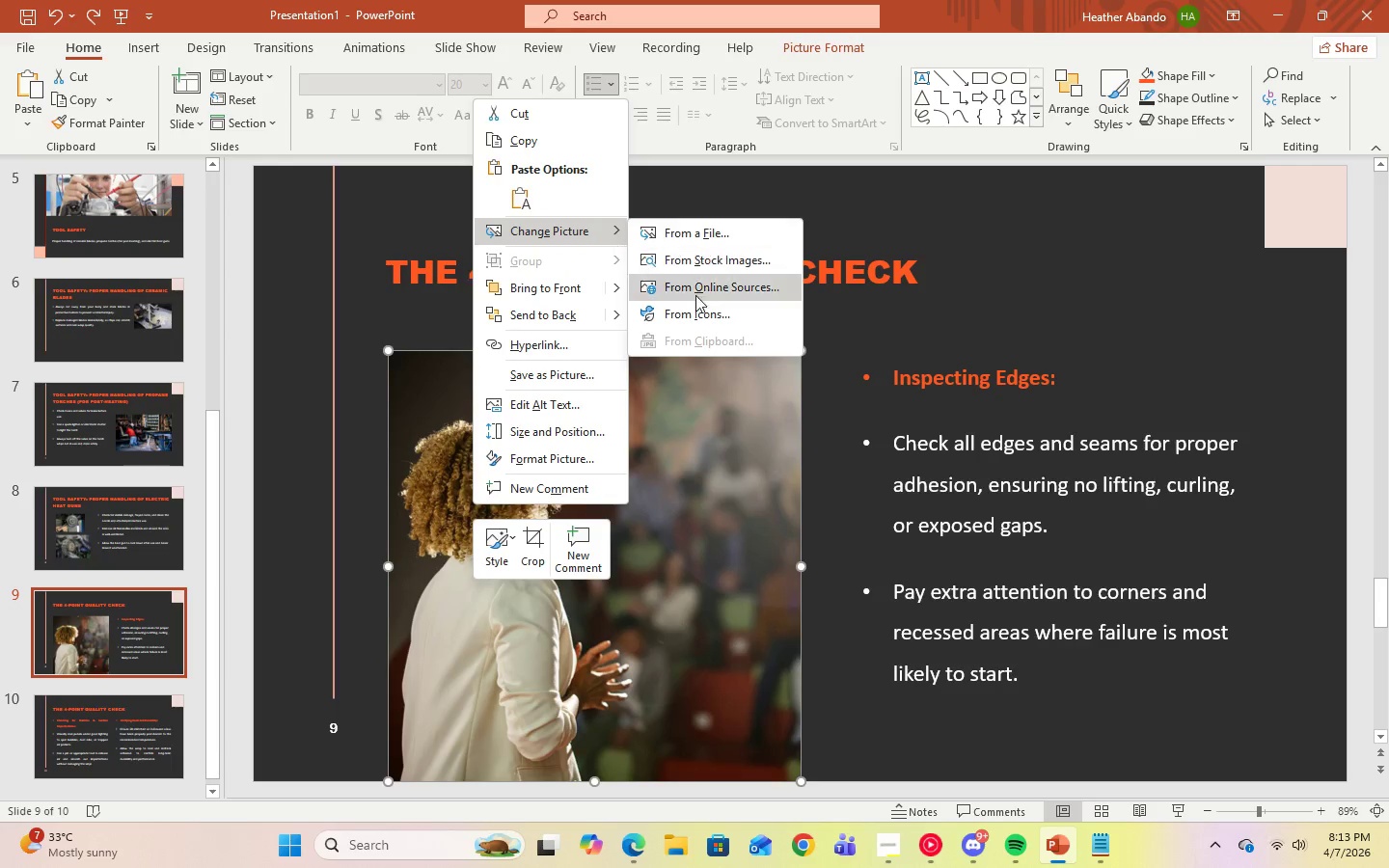 
left_click([699, 293])
 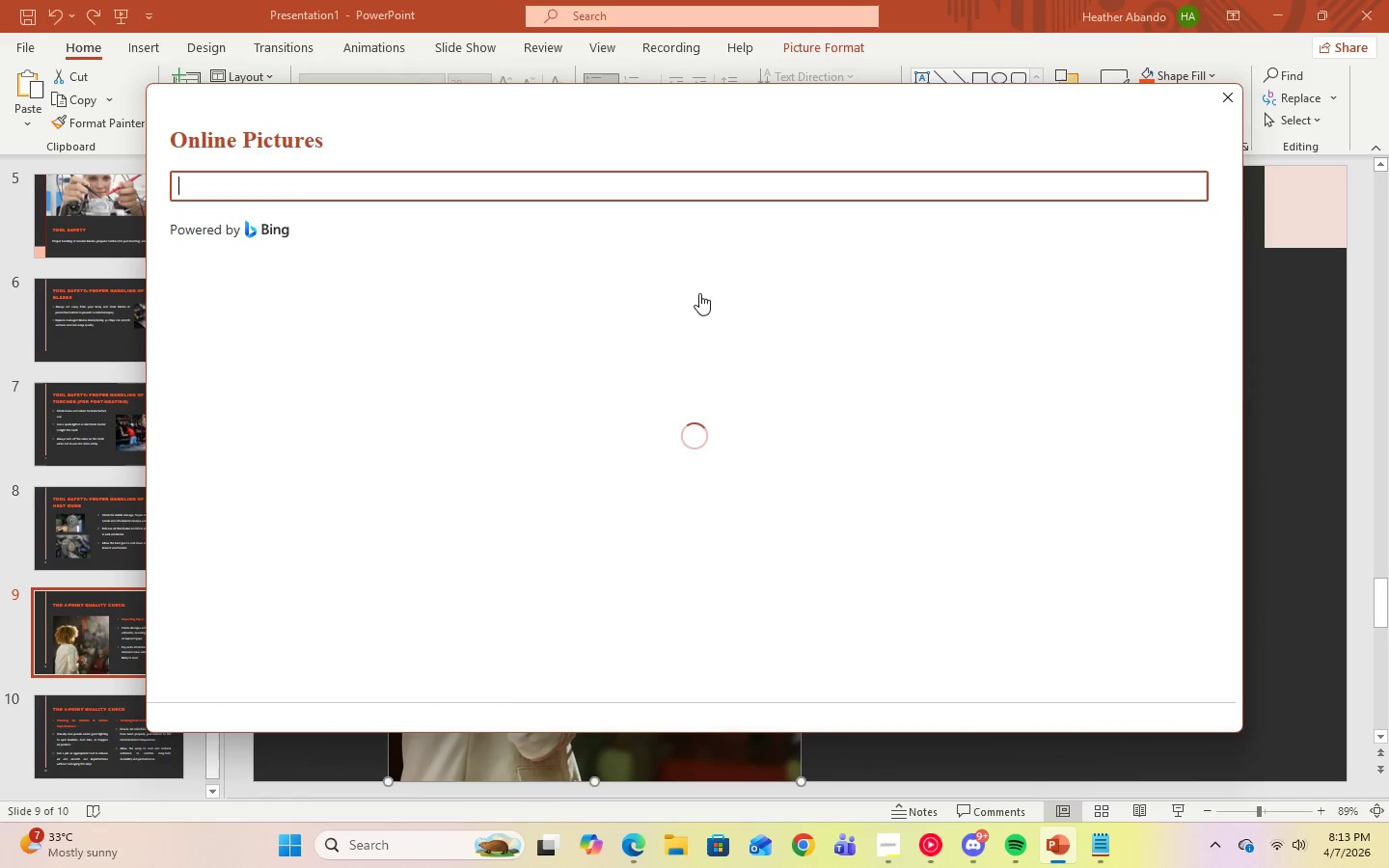 
key(Control+V)
 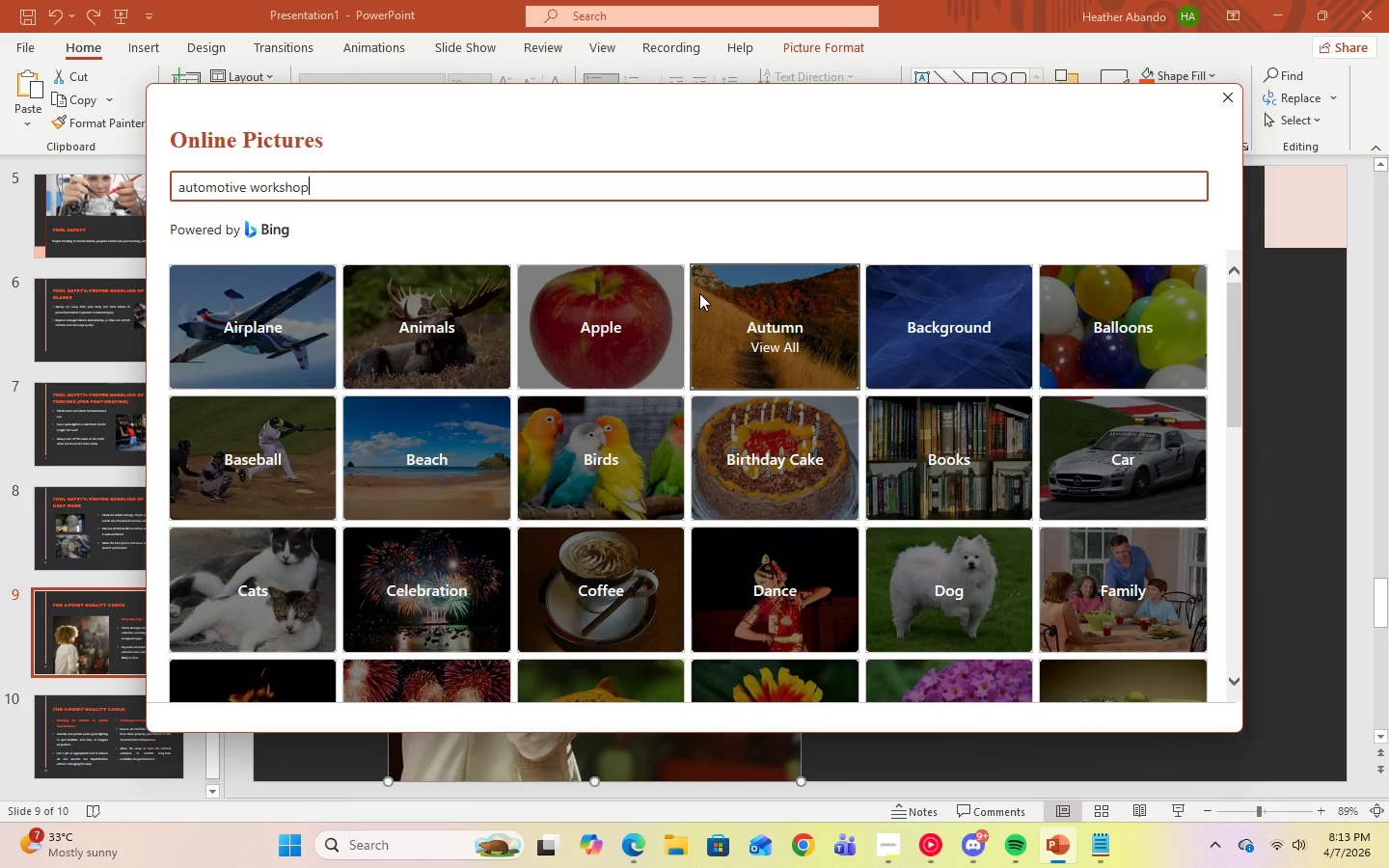 
key(Enter)
 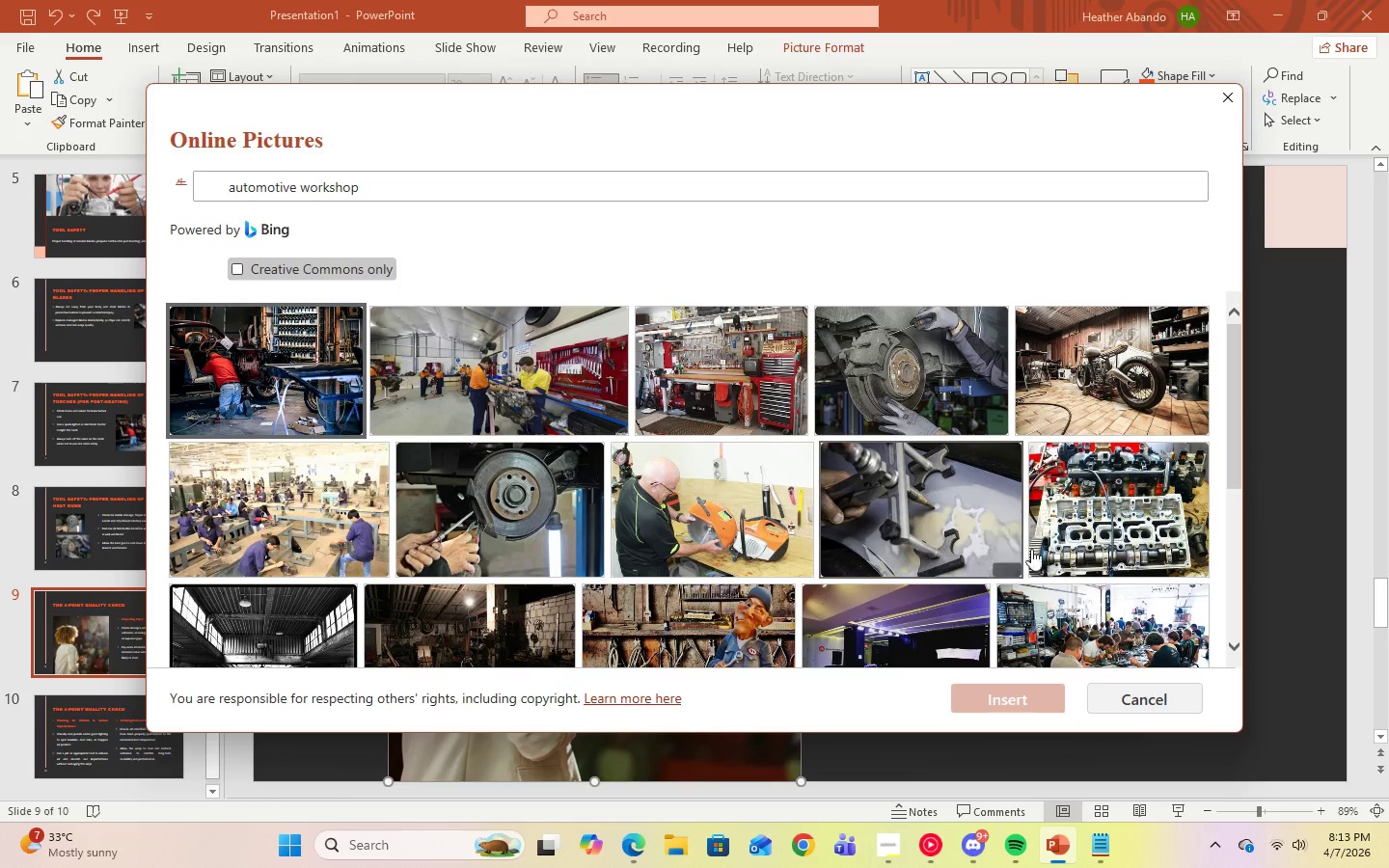 
left_click([722, 531])
 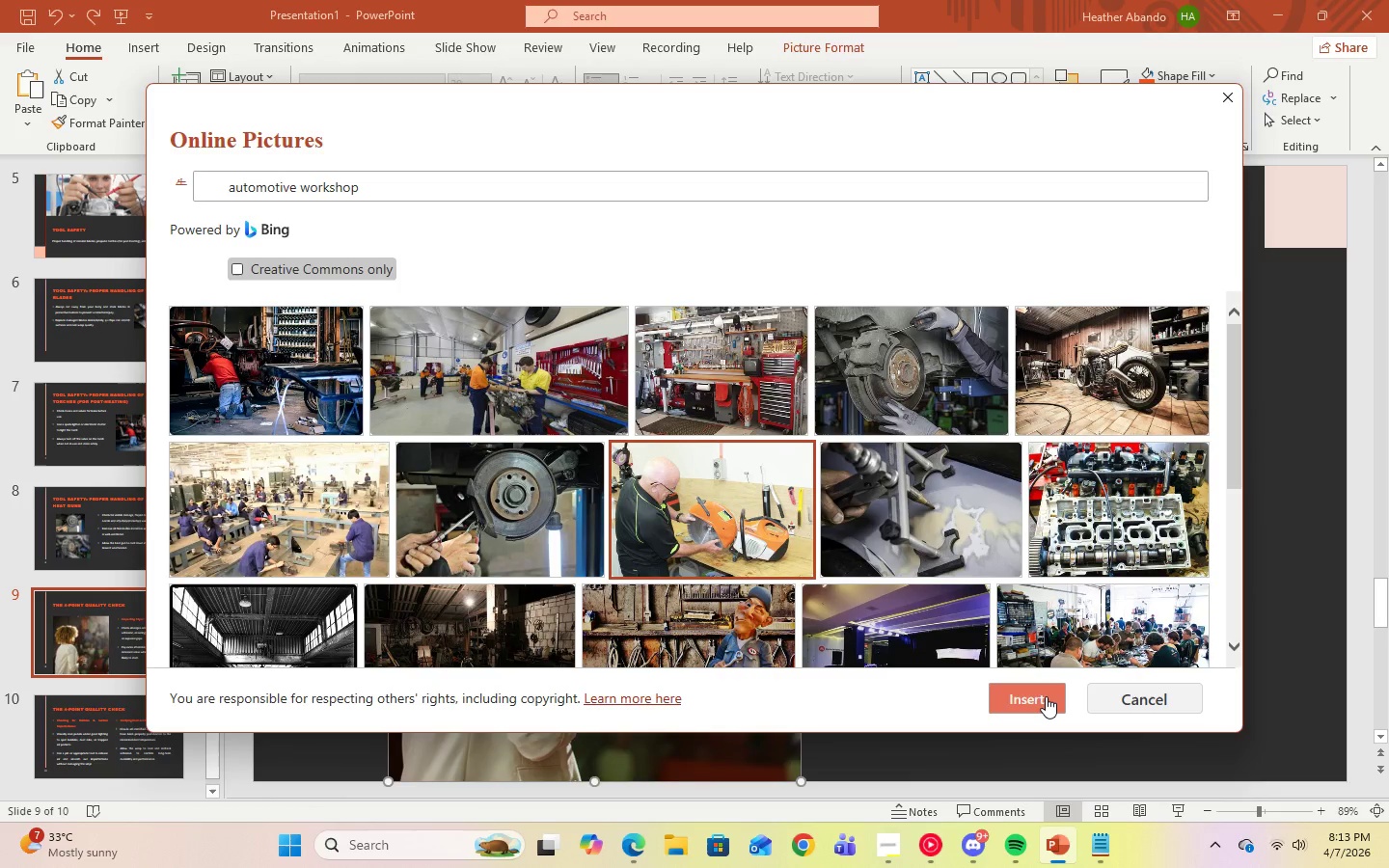 
left_click([1045, 696])
 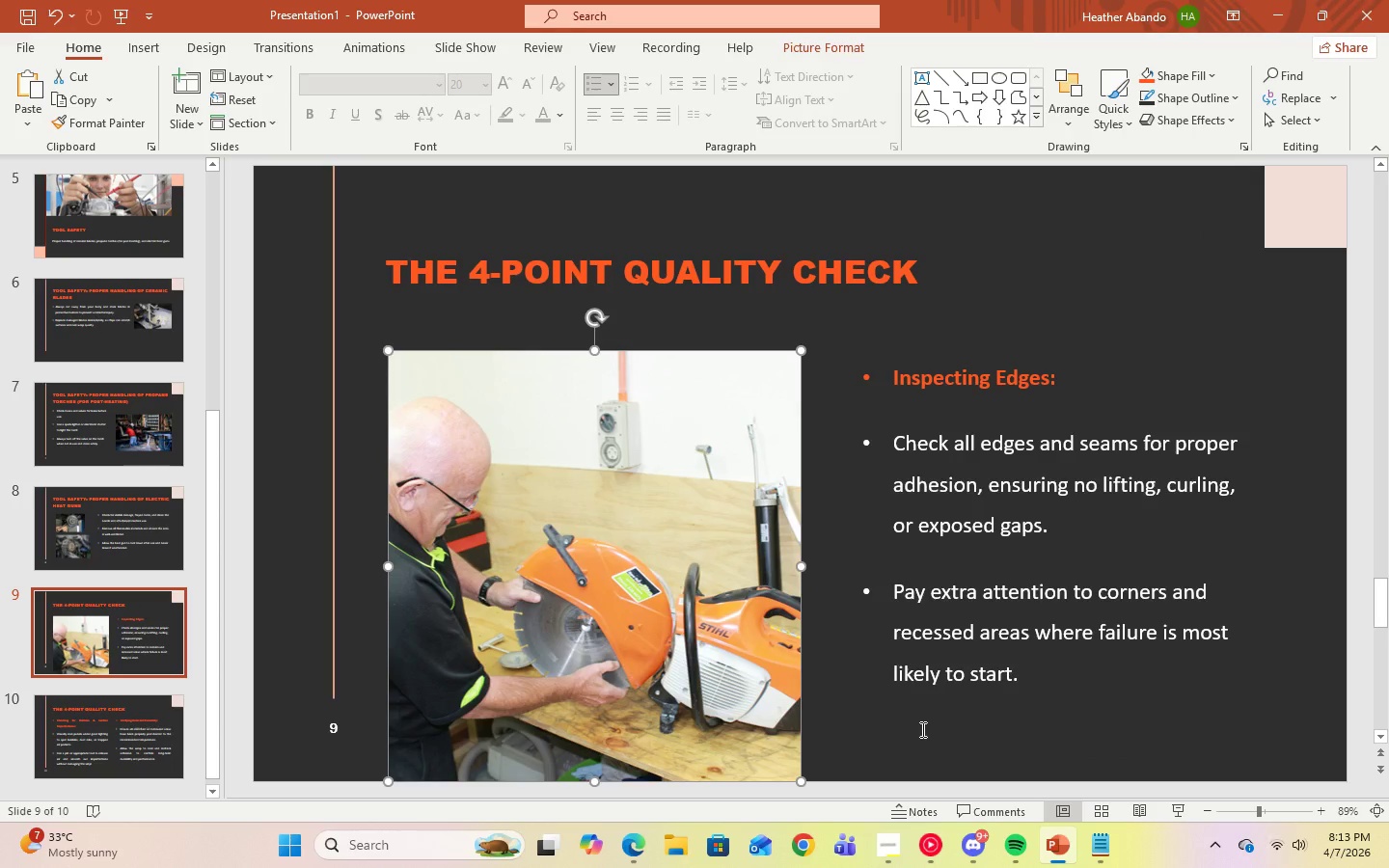 
left_click([90, 553])
 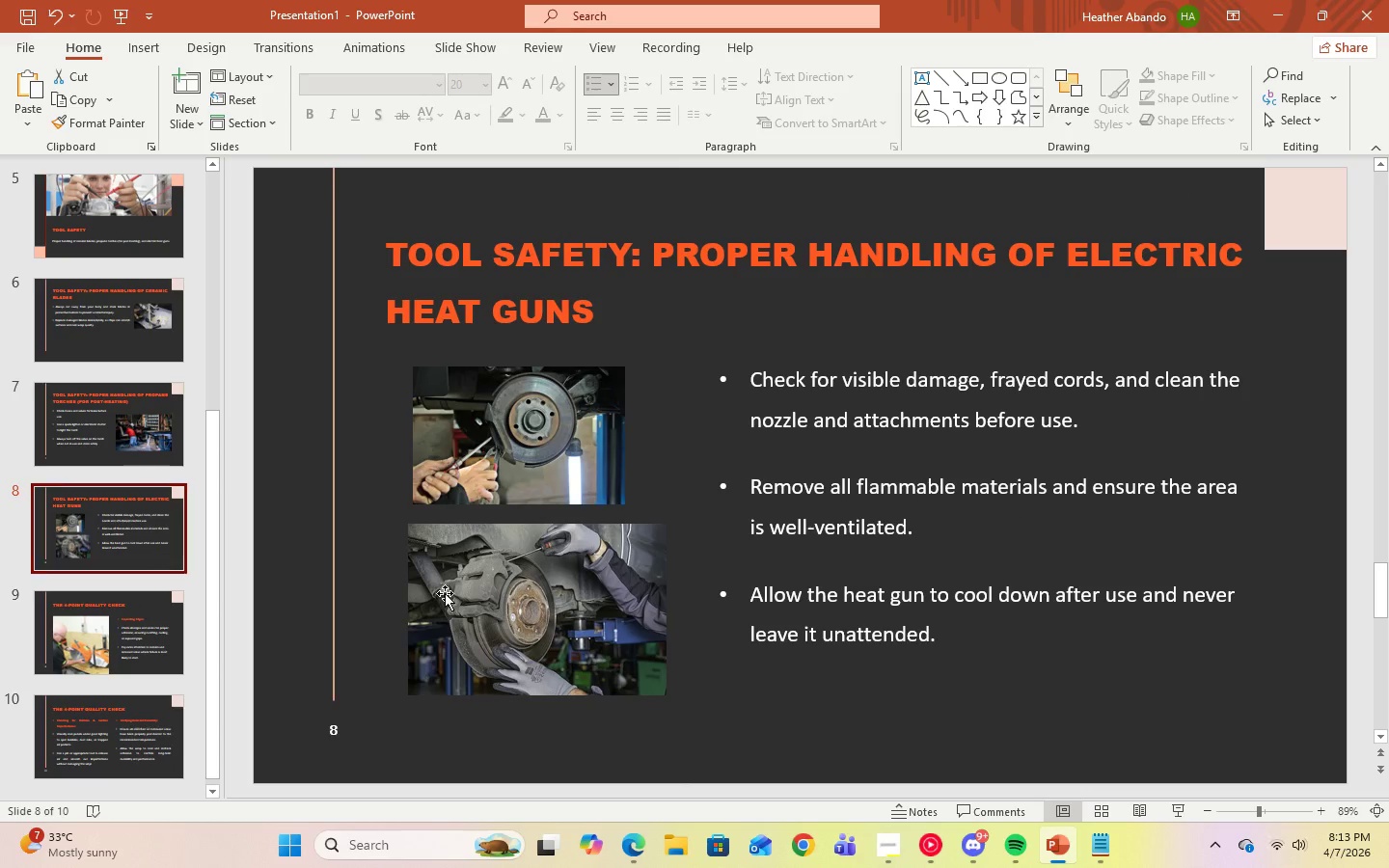 
left_click([897, 855])